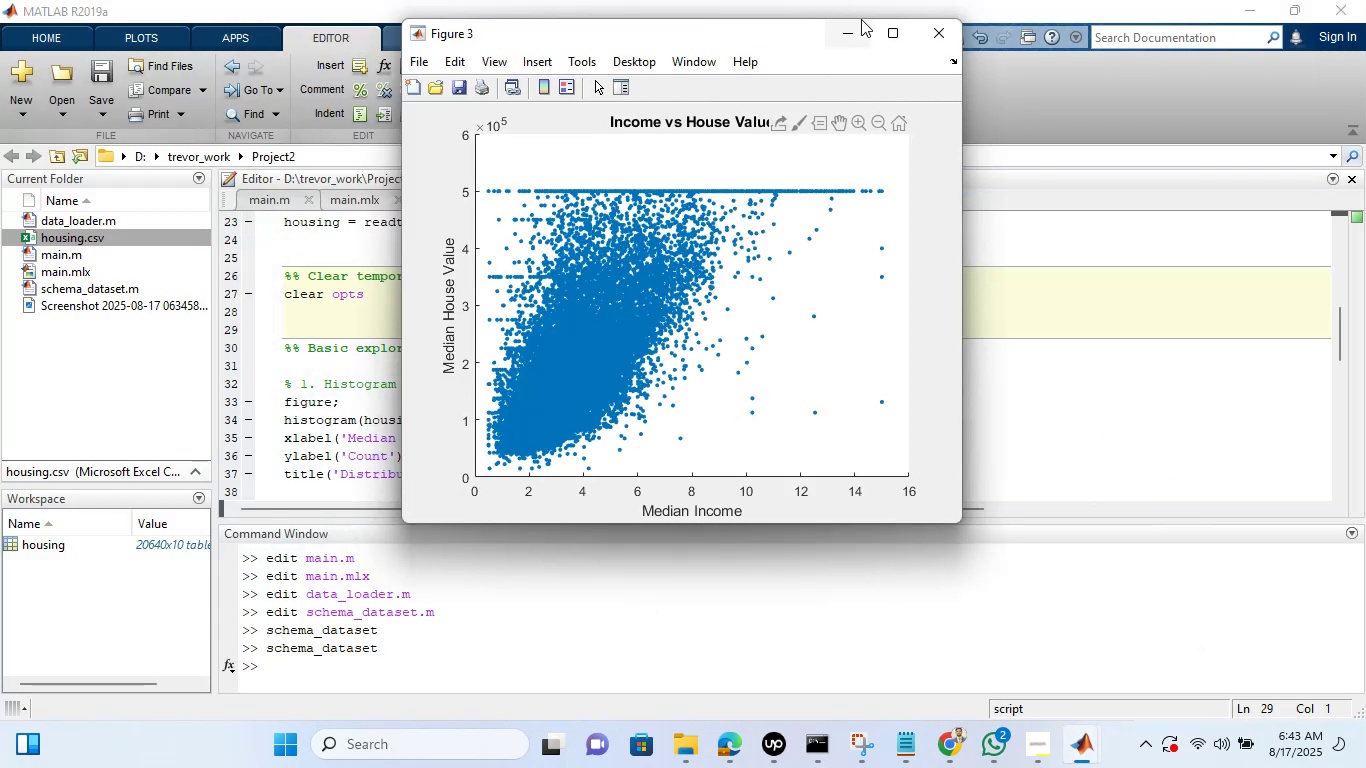 
mouse_move([817, 214])
 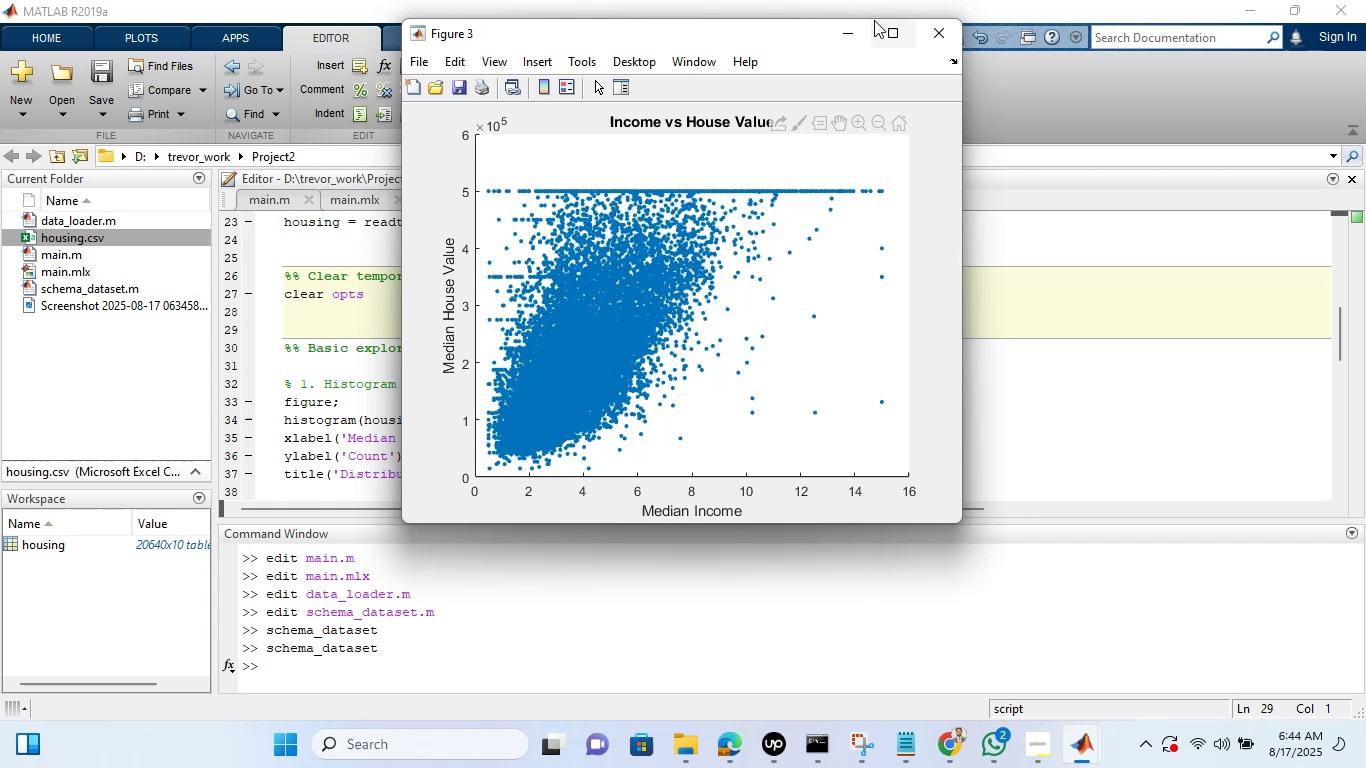 
left_click([880, 33])
 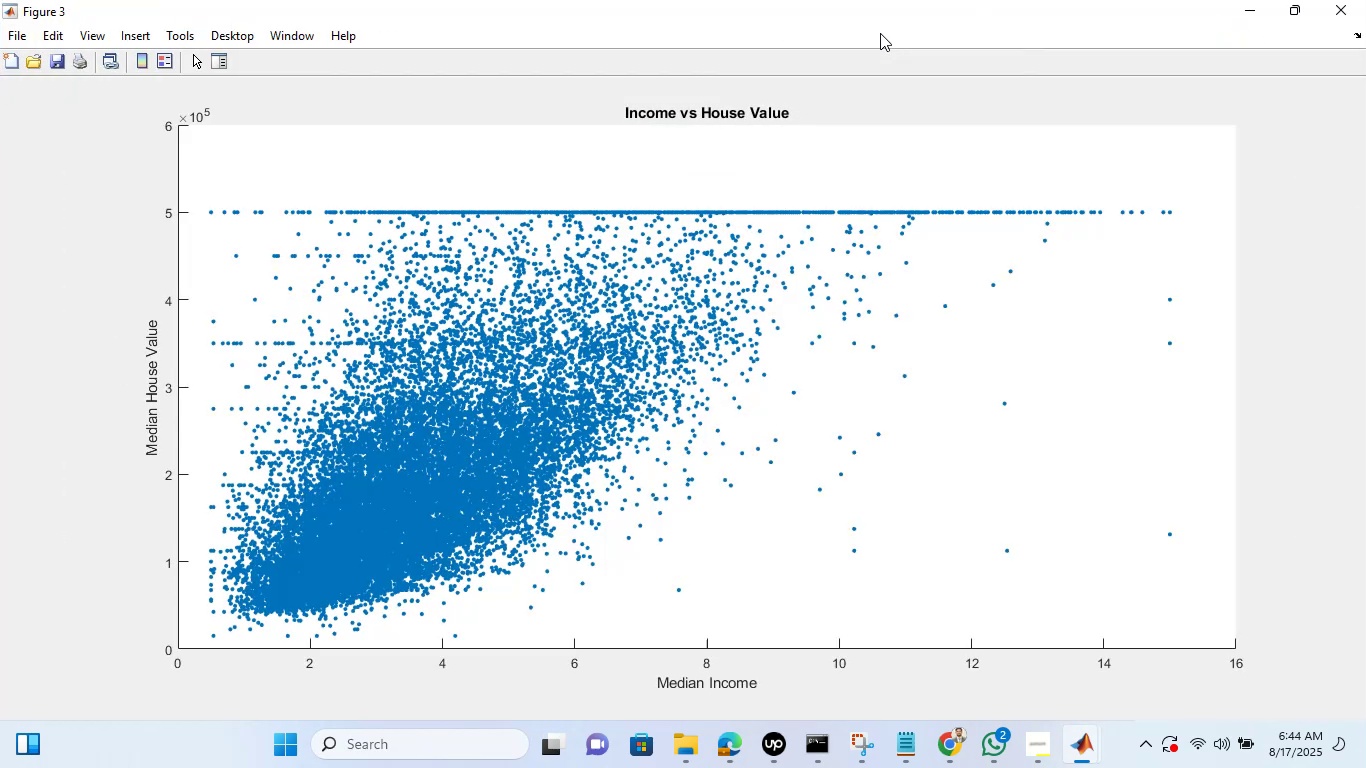 
wait(5.5)
 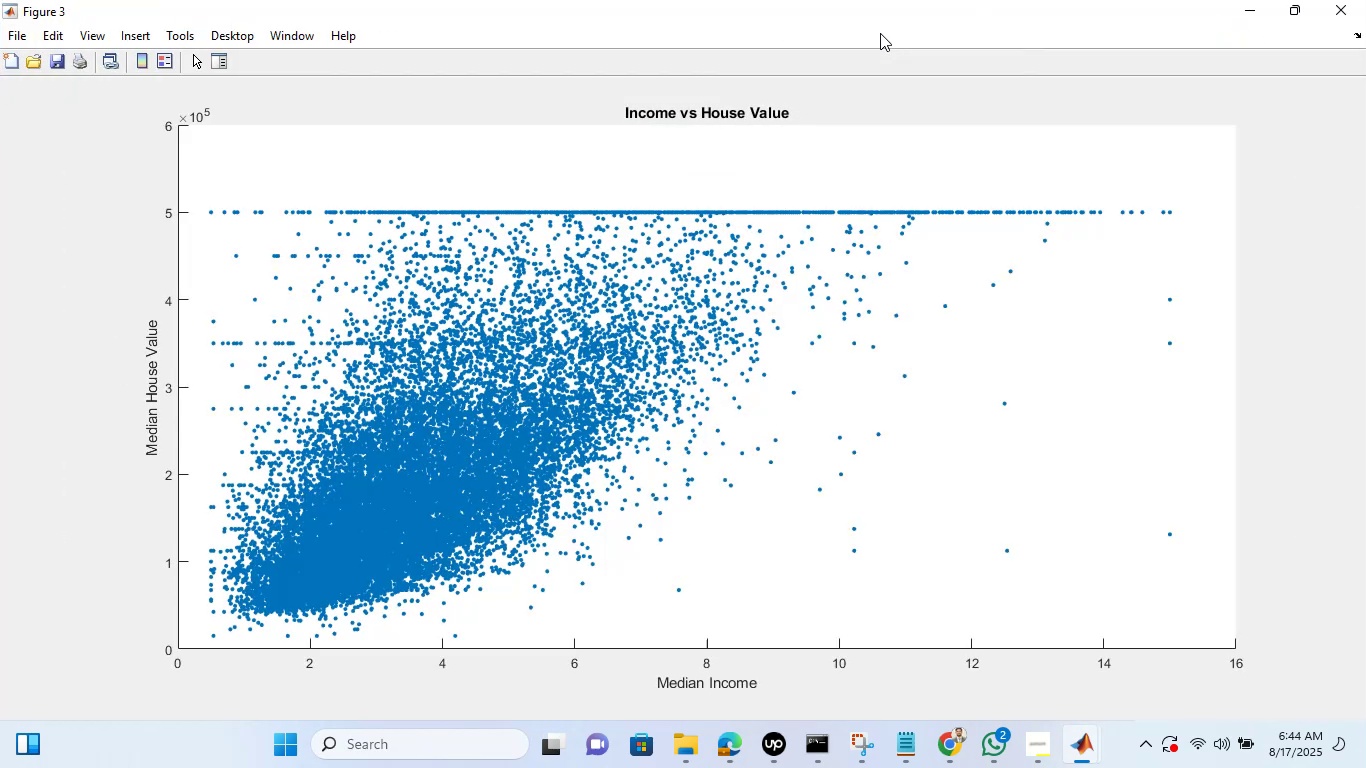 
left_click([1365, 0])
 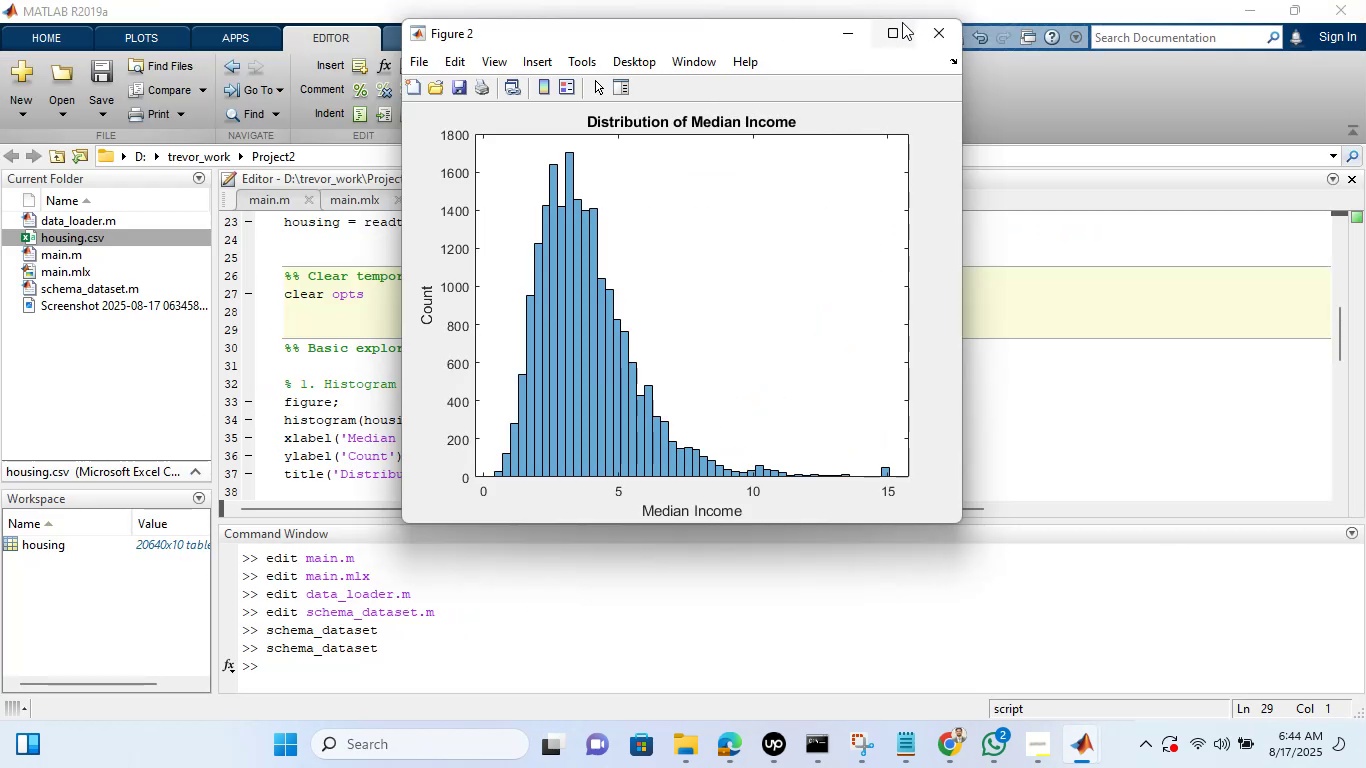 
left_click([902, 22])
 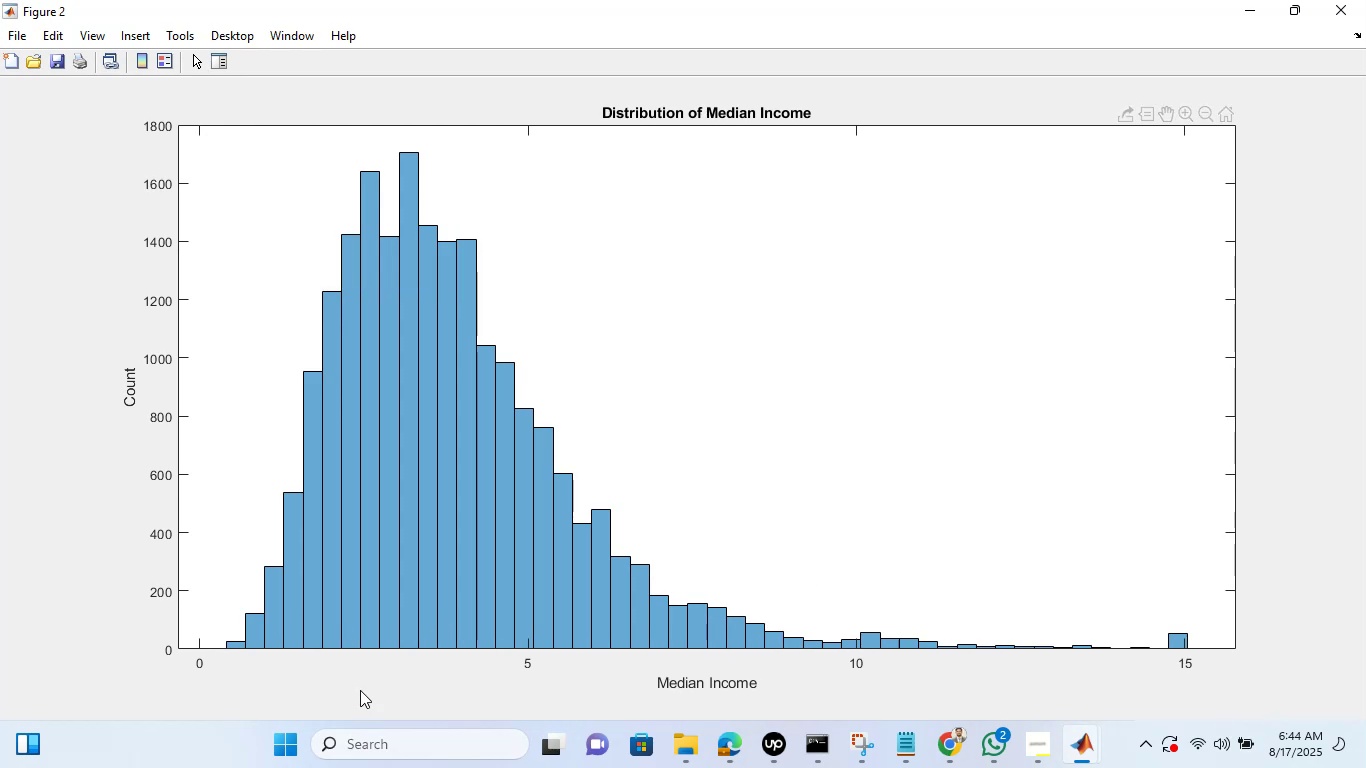 
wait(15.19)
 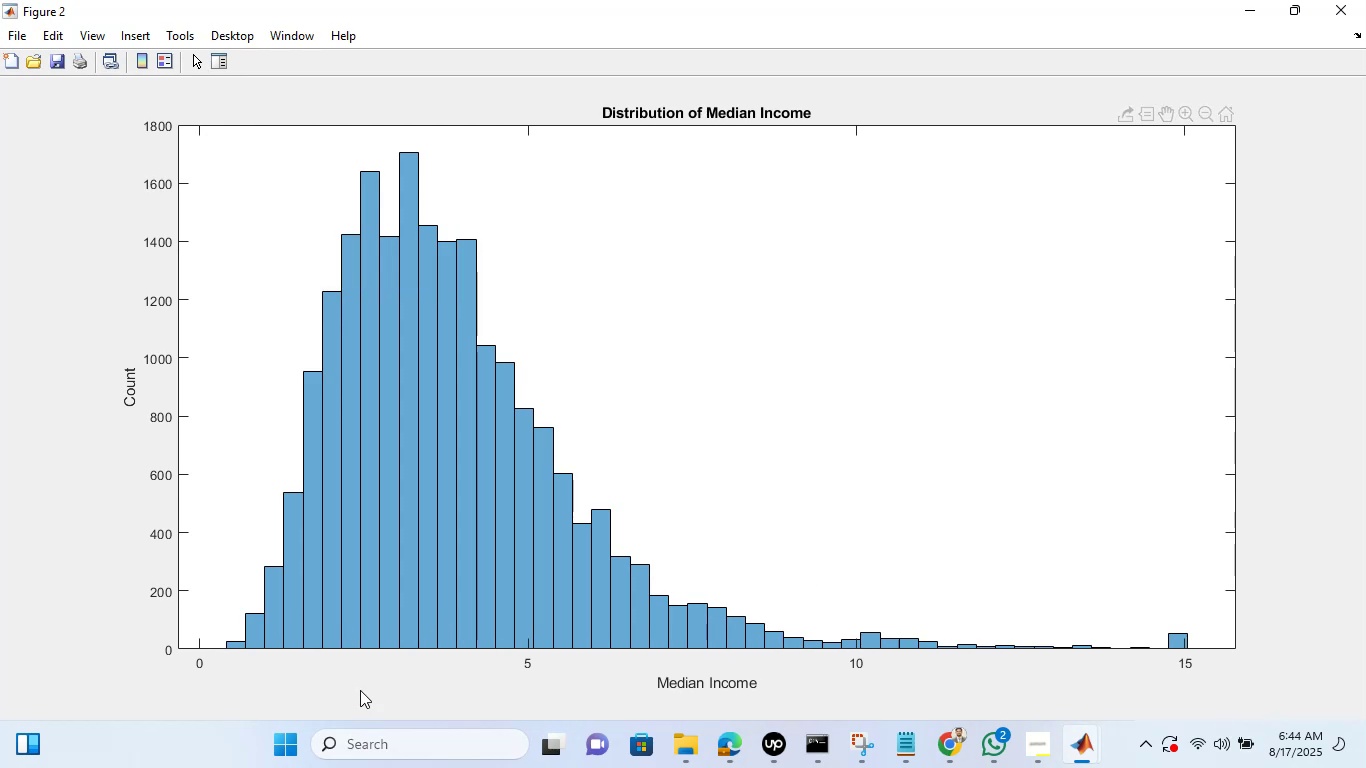 
left_click([1365, 0])
 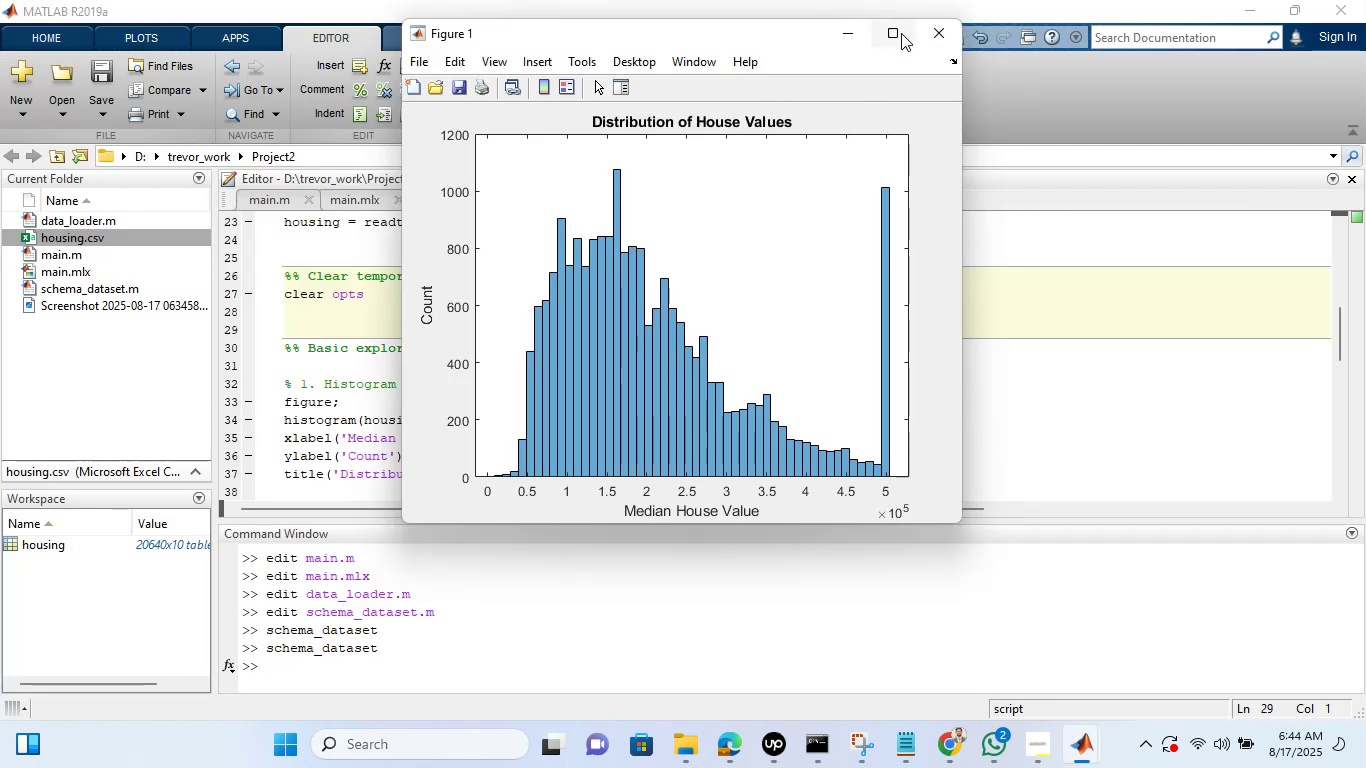 
left_click([901, 33])
 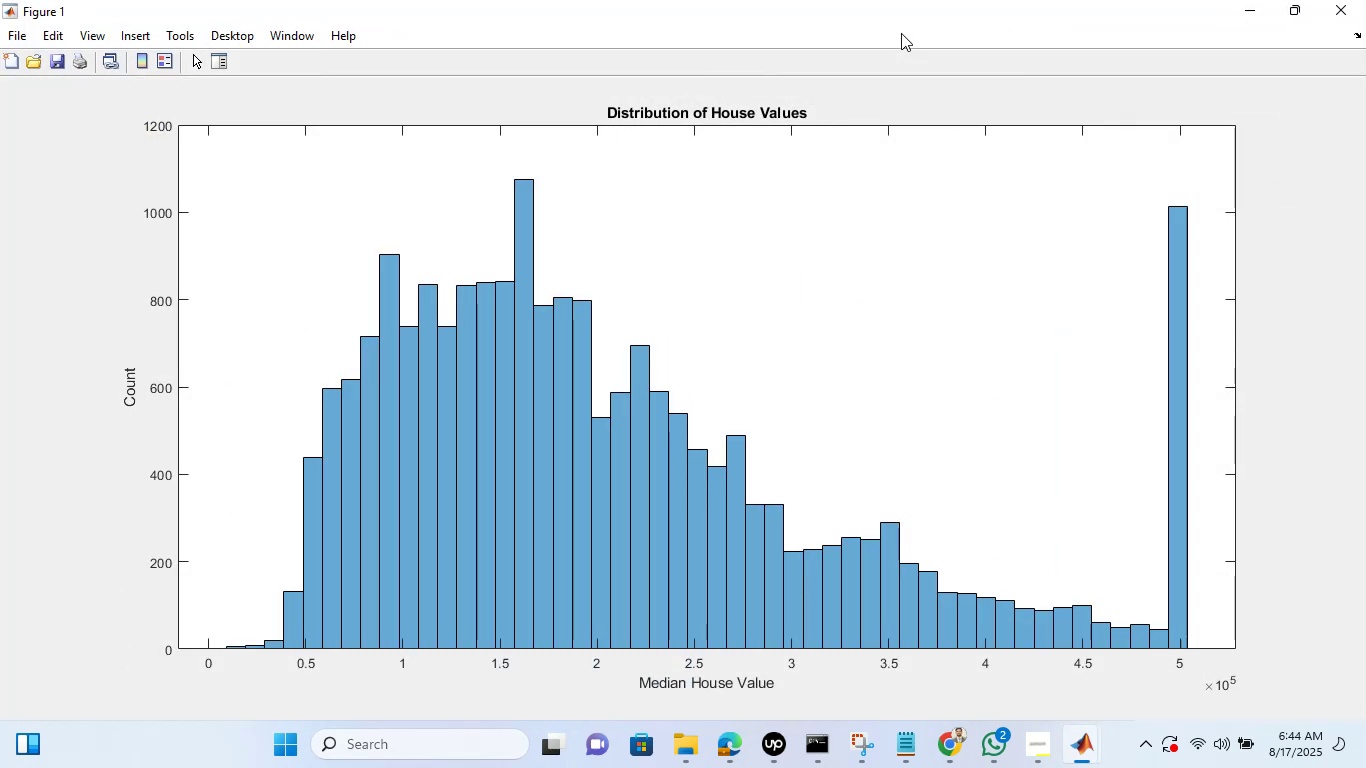 
left_click([1365, 0])
 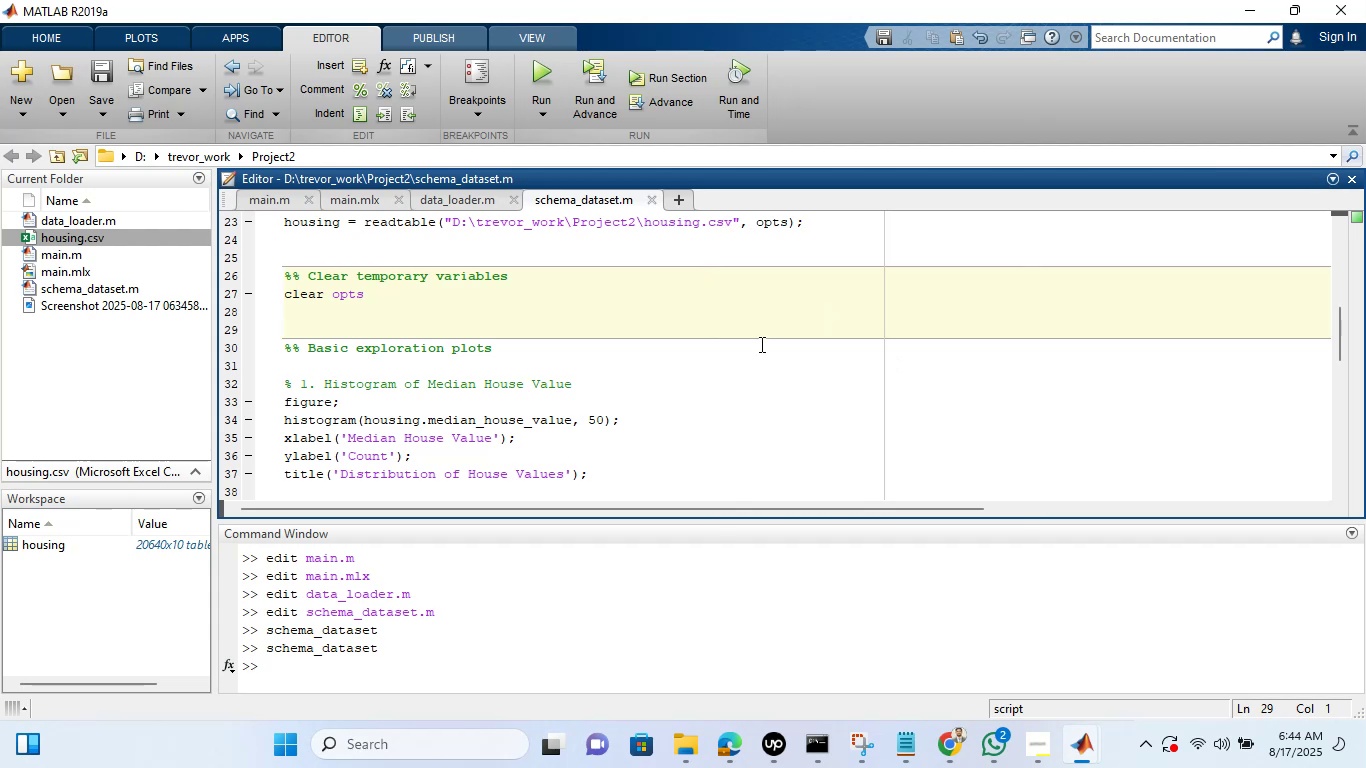 
wait(8.1)
 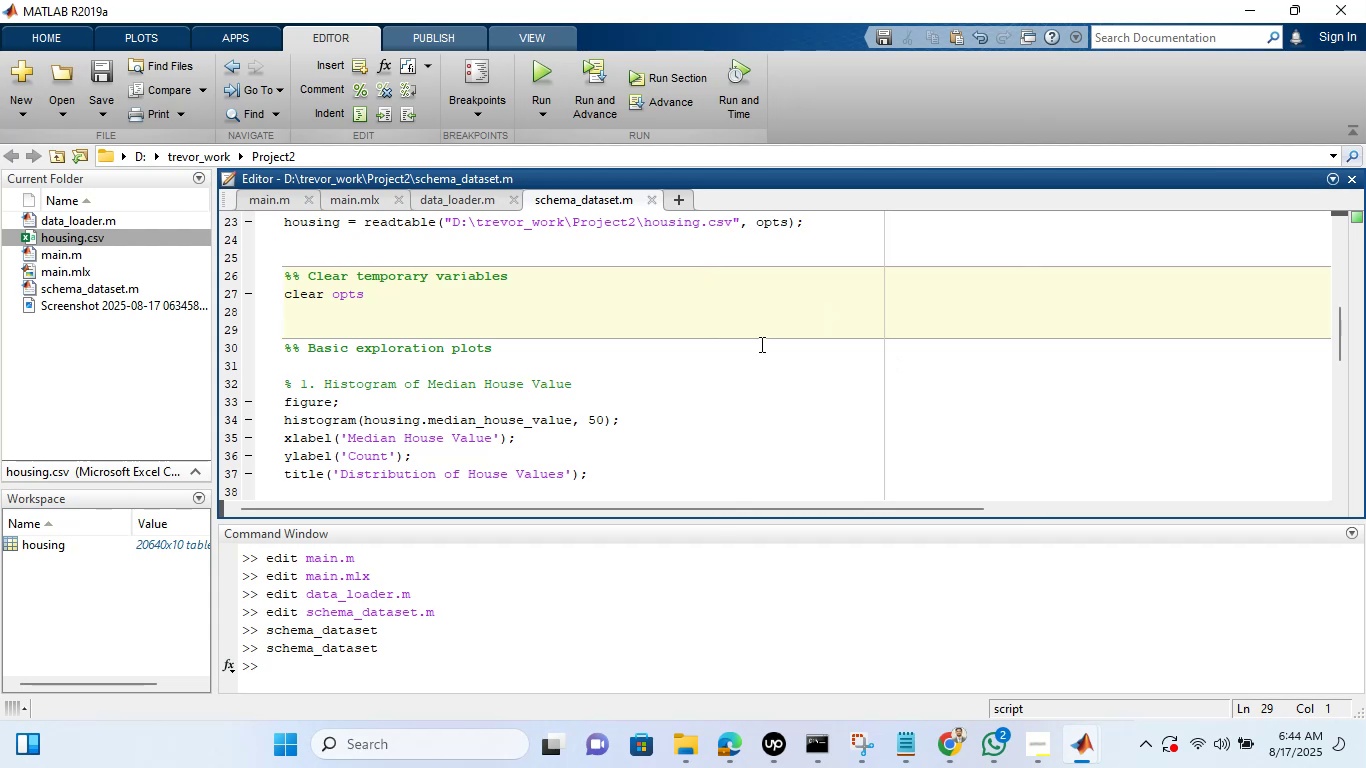 
scroll: coordinate [795, 364], scroll_direction: down, amount: 10.0
 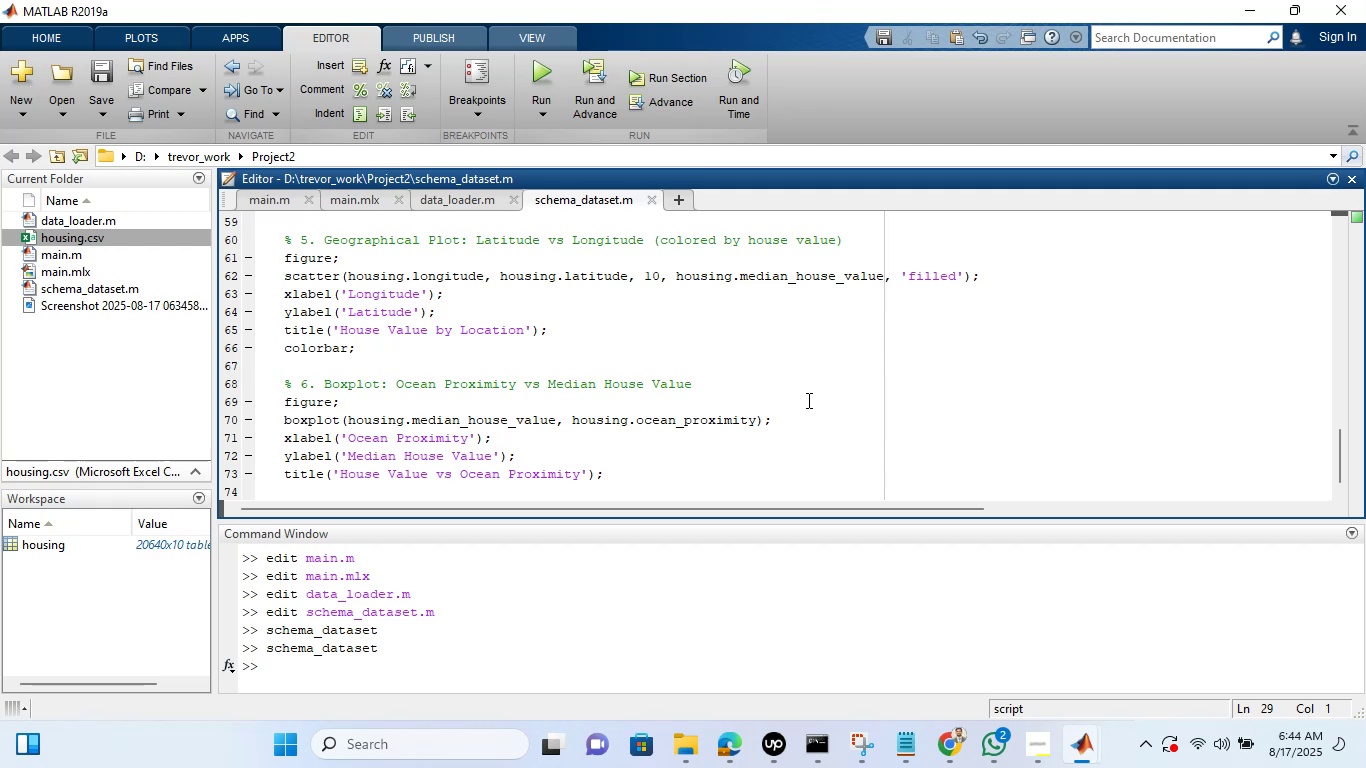 
wait(7.69)
 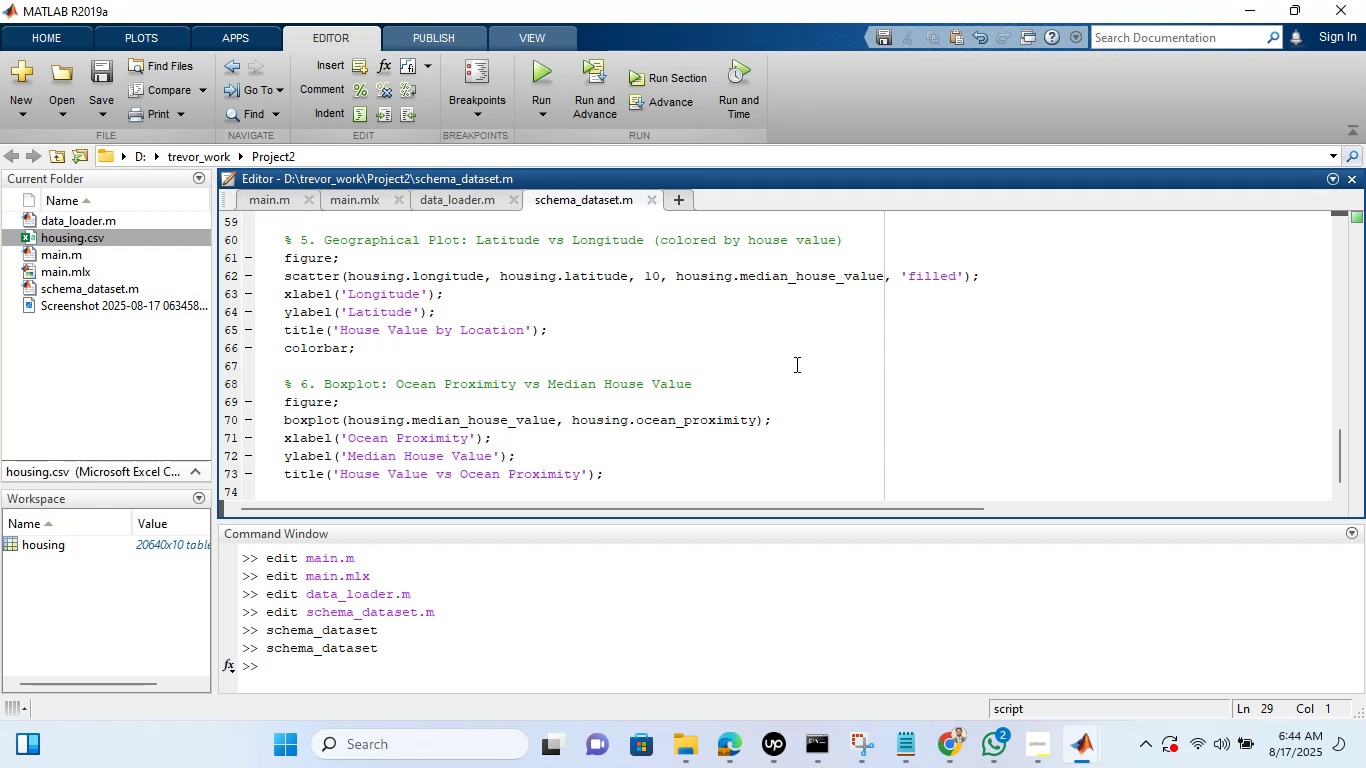 
left_click([691, 367])
 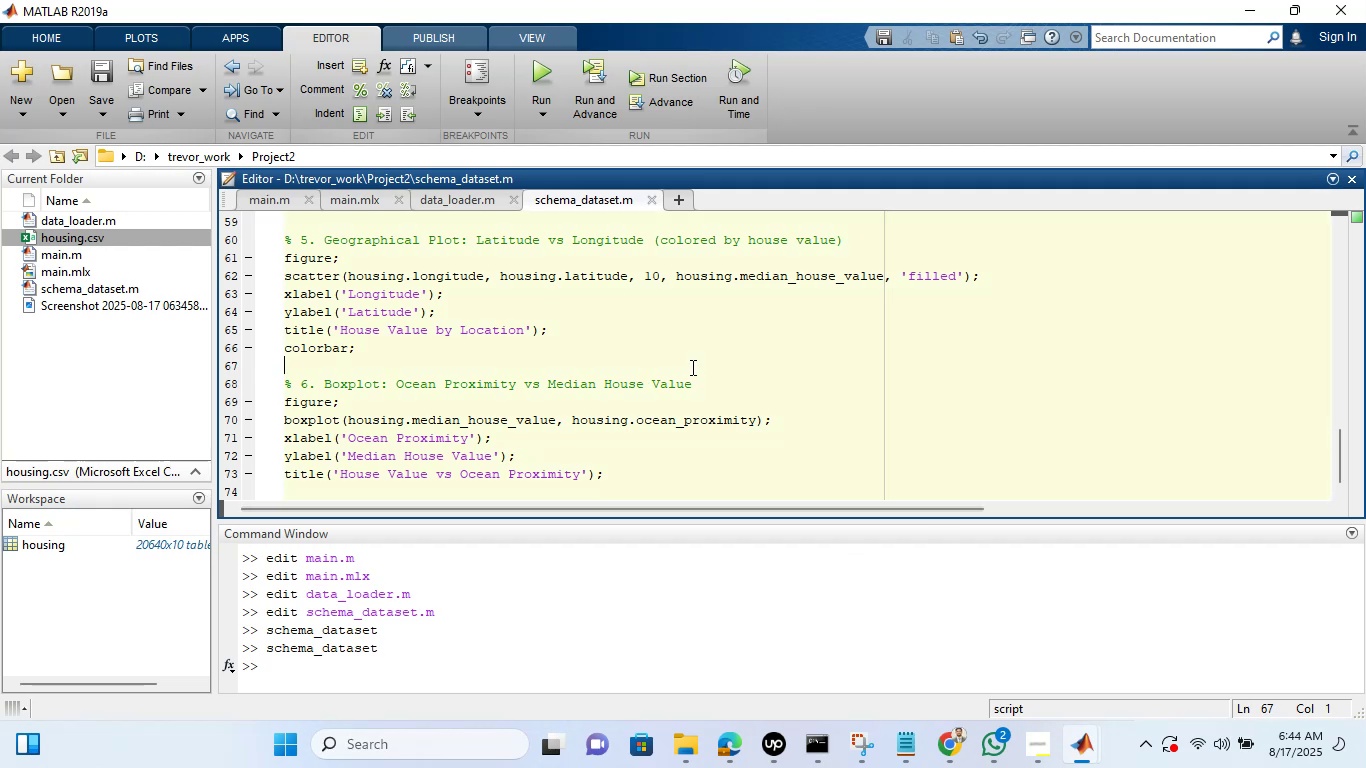 
scroll: coordinate [695, 367], scroll_direction: up, amount: 11.0
 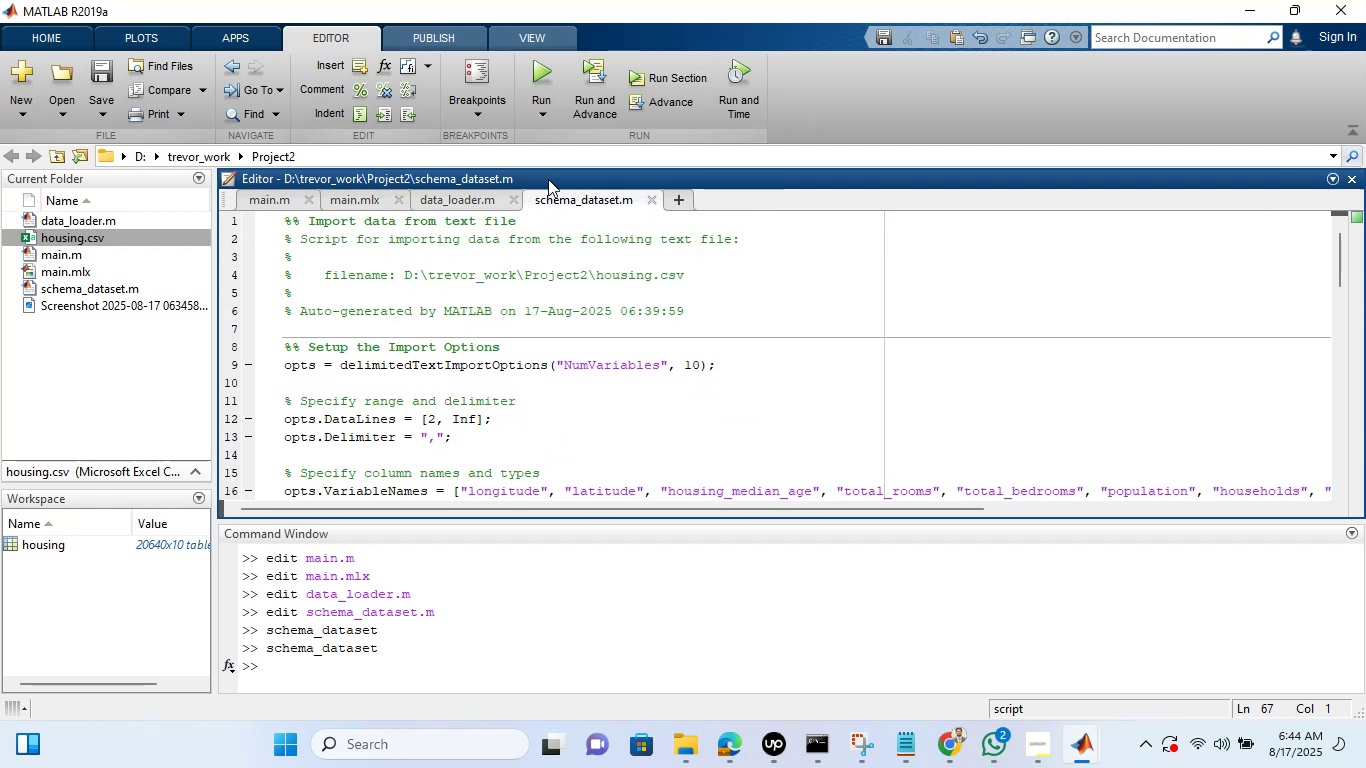 
left_click([459, 200])
 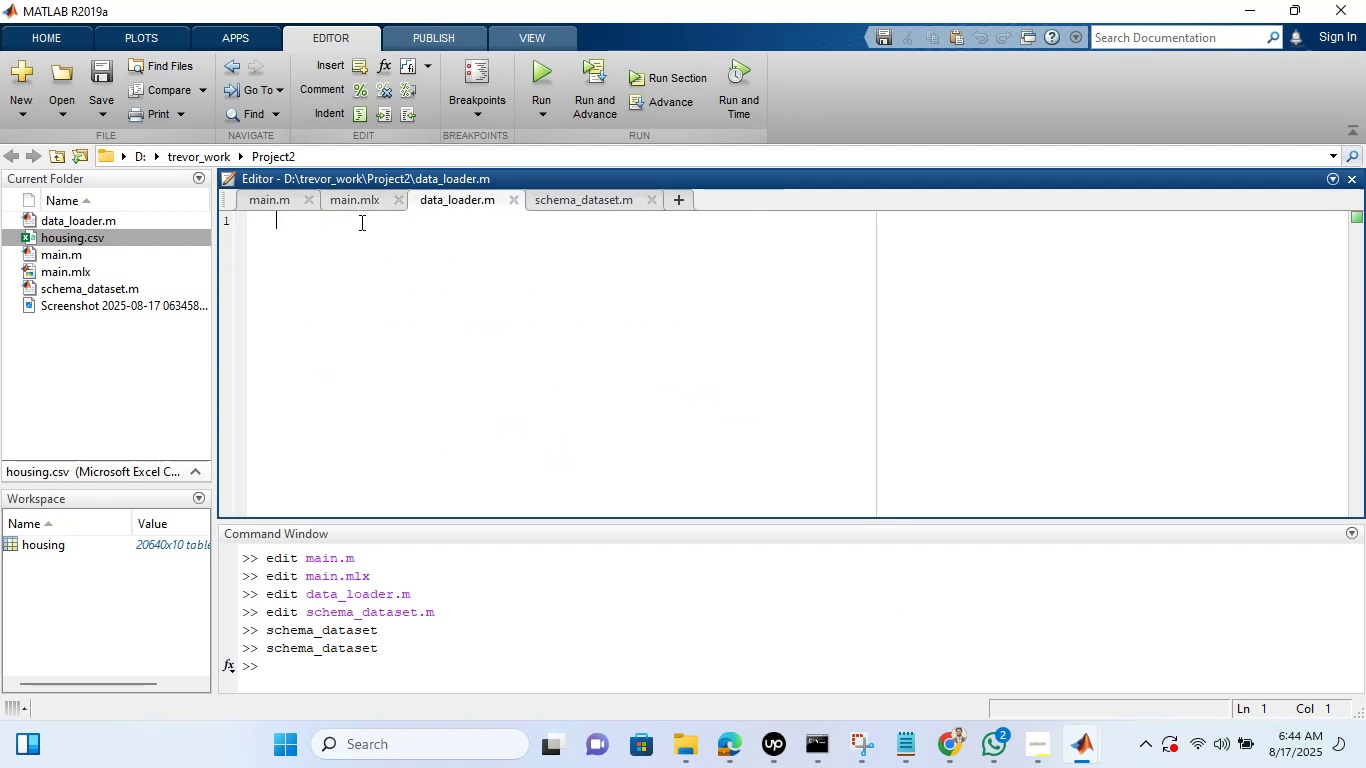 
left_click([354, 203])
 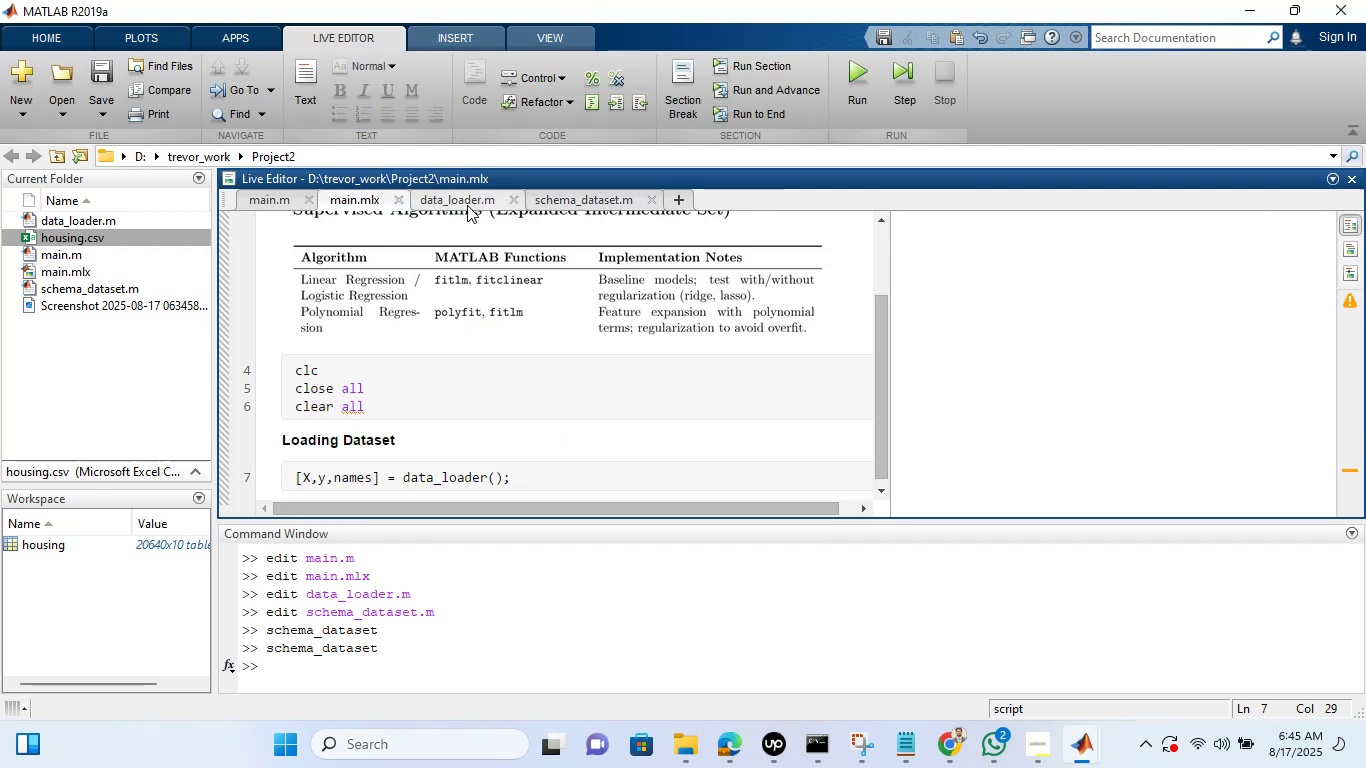 
left_click([469, 202])
 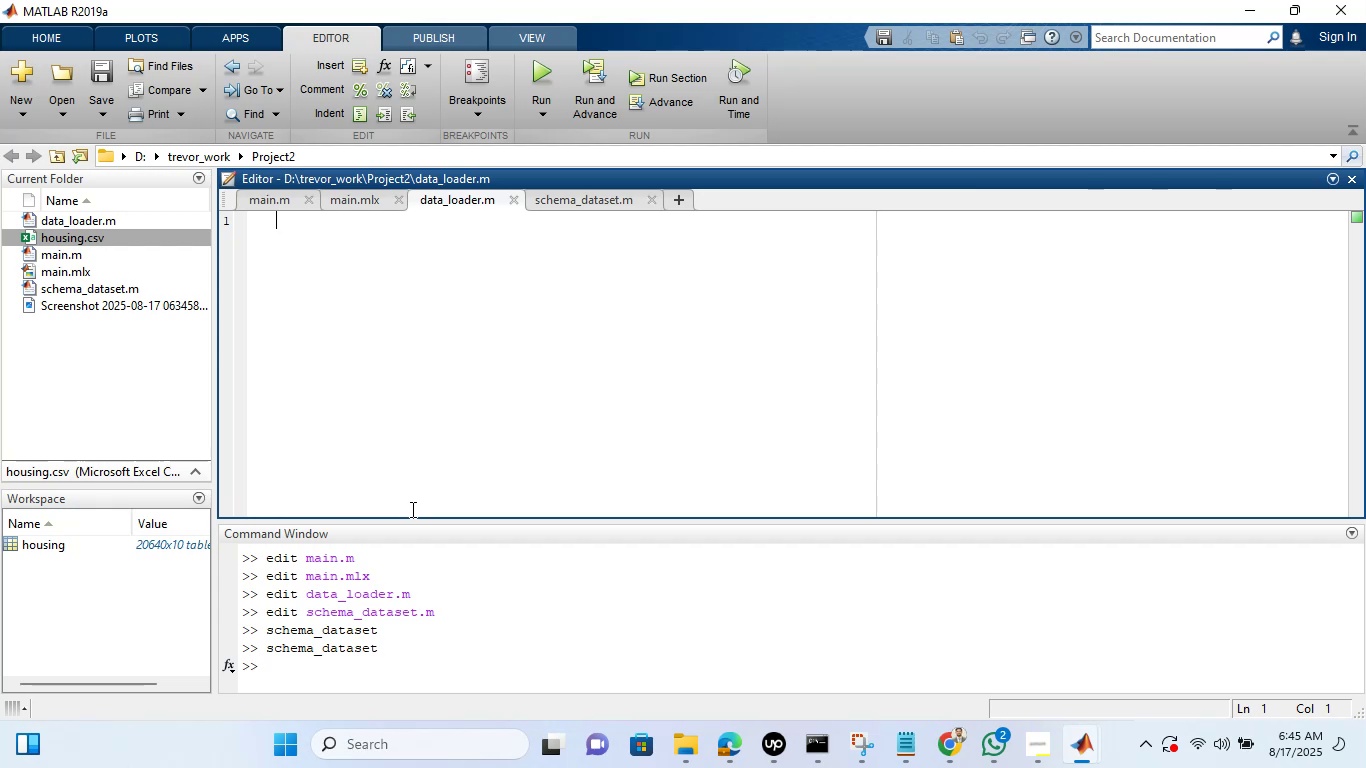 
wait(12.81)
 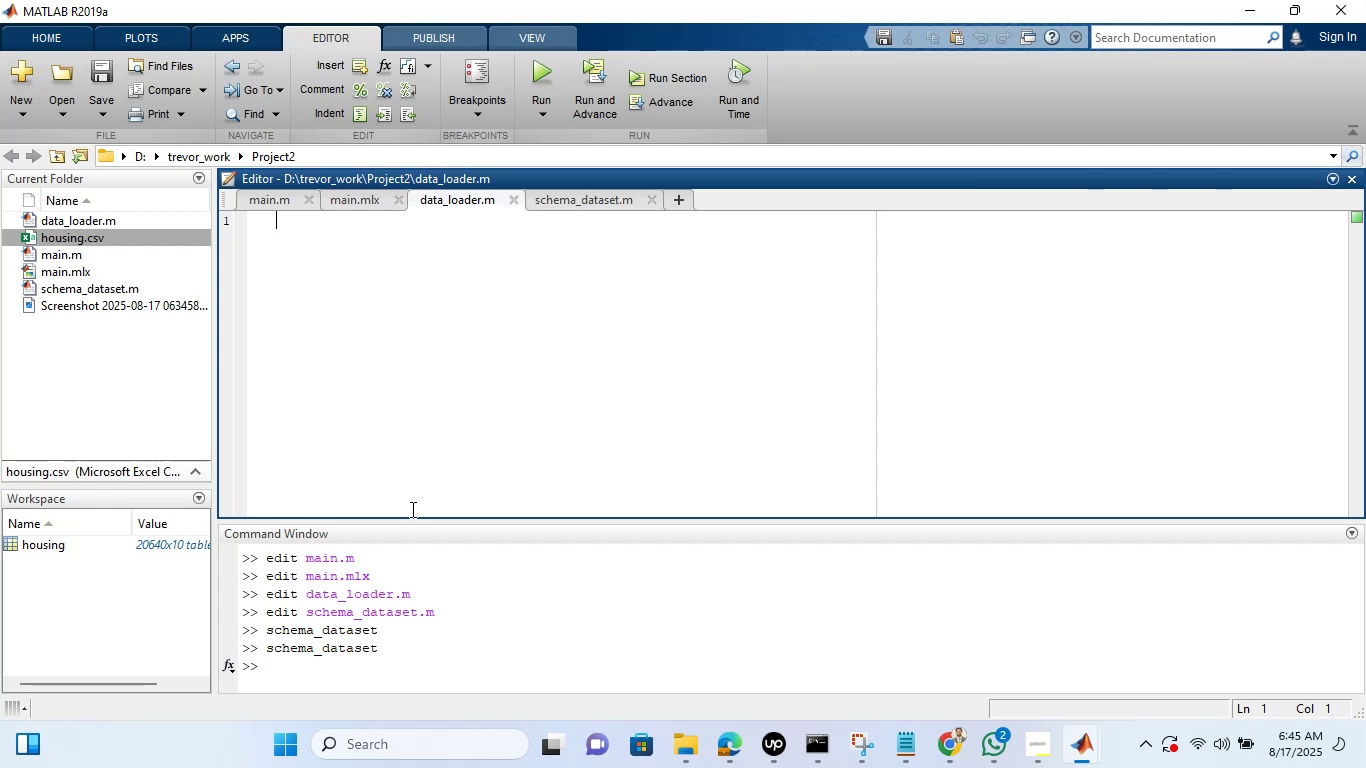 
type(function )
key(Backspace)
type([X,y,name])
key(Backspace)
type(s])
 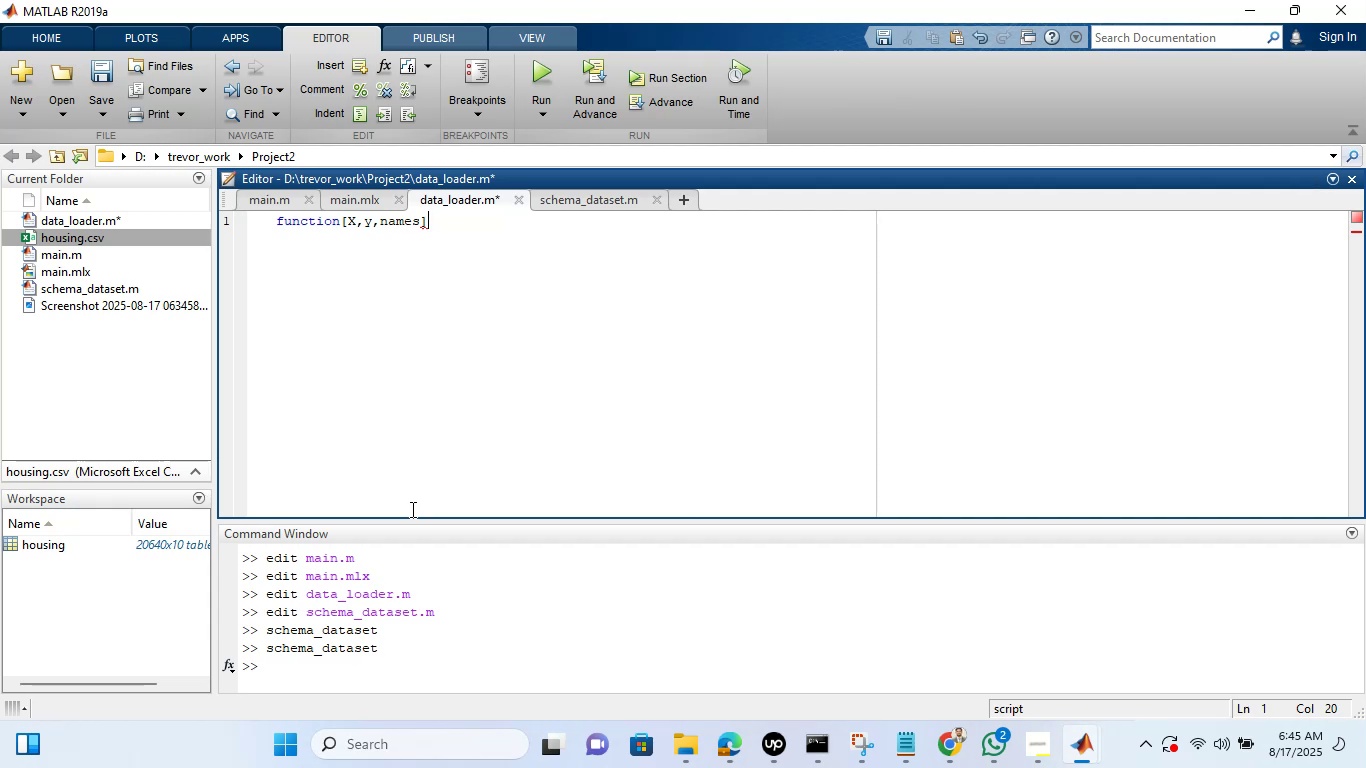 
wait(17.01)
 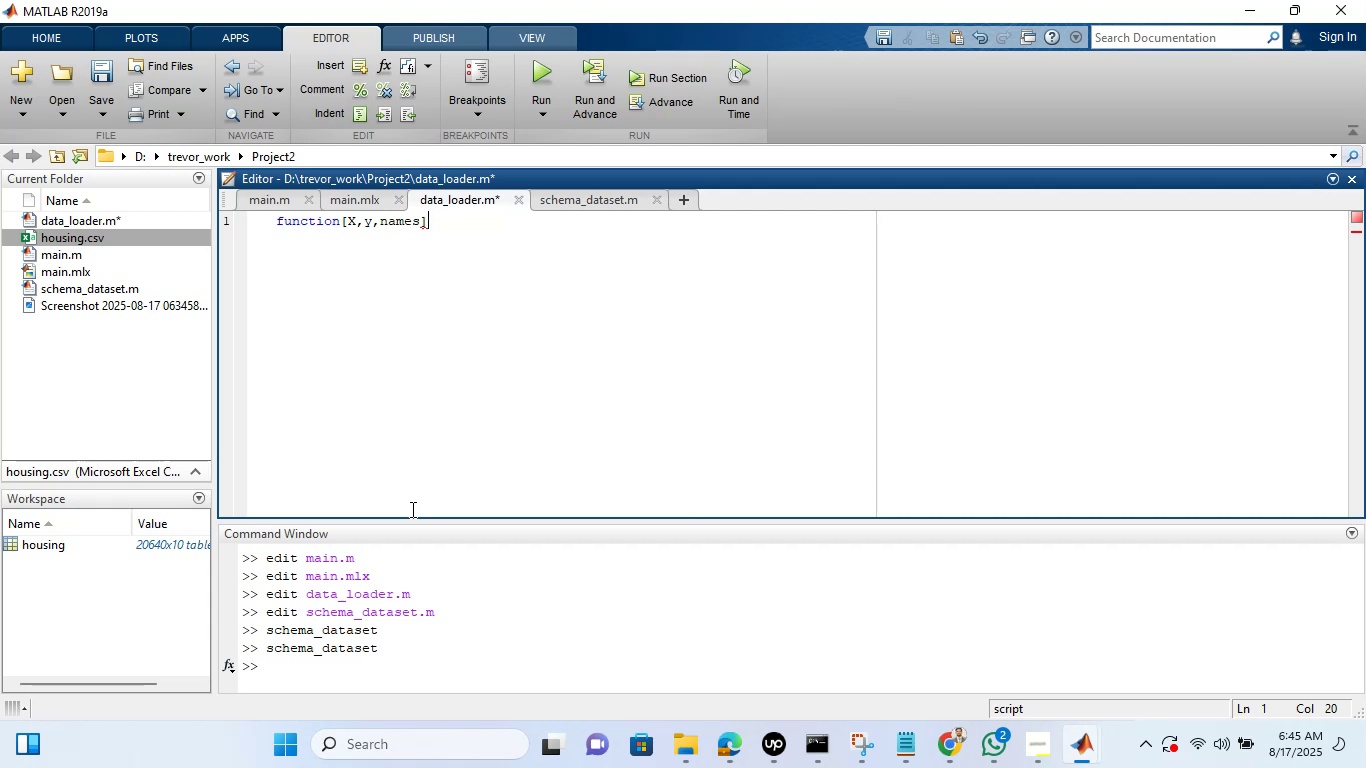 
type( = data_loader)
 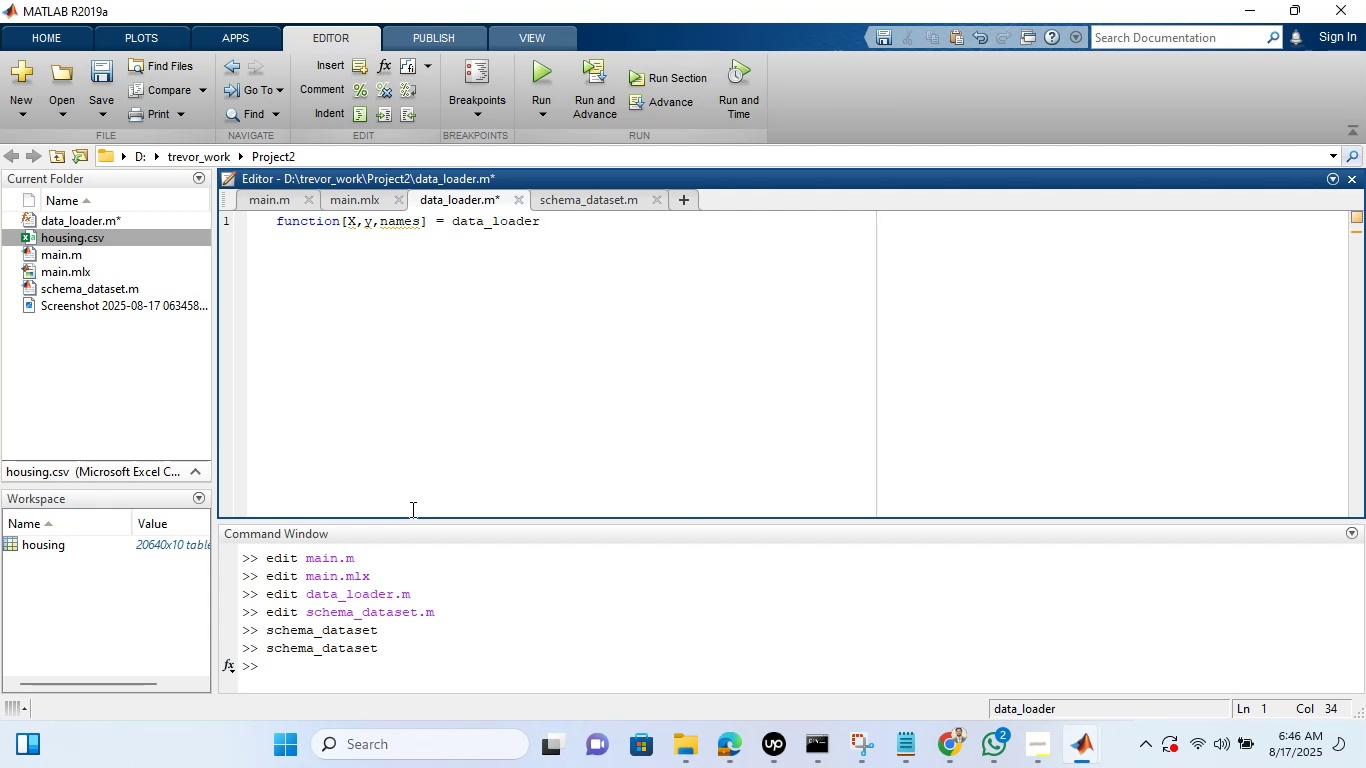 
wait(8.23)
 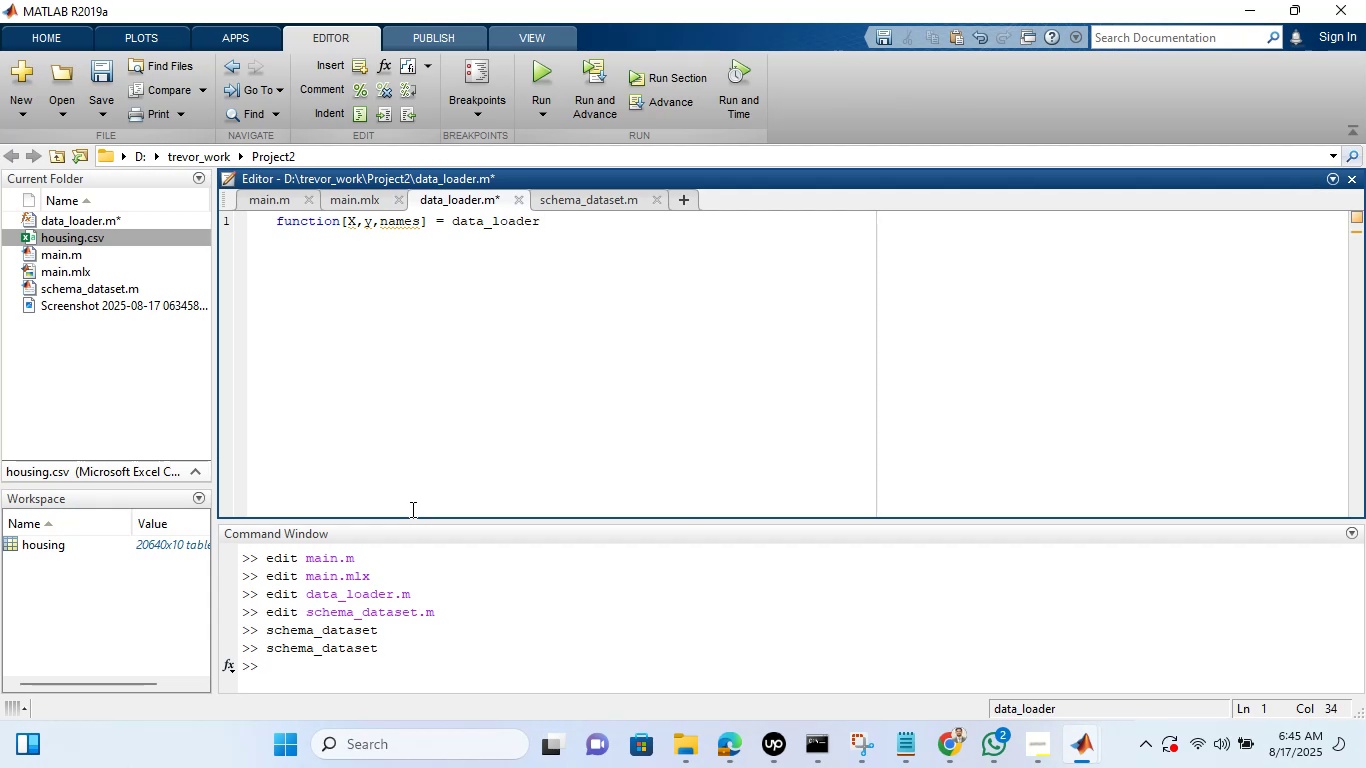 
type(())
 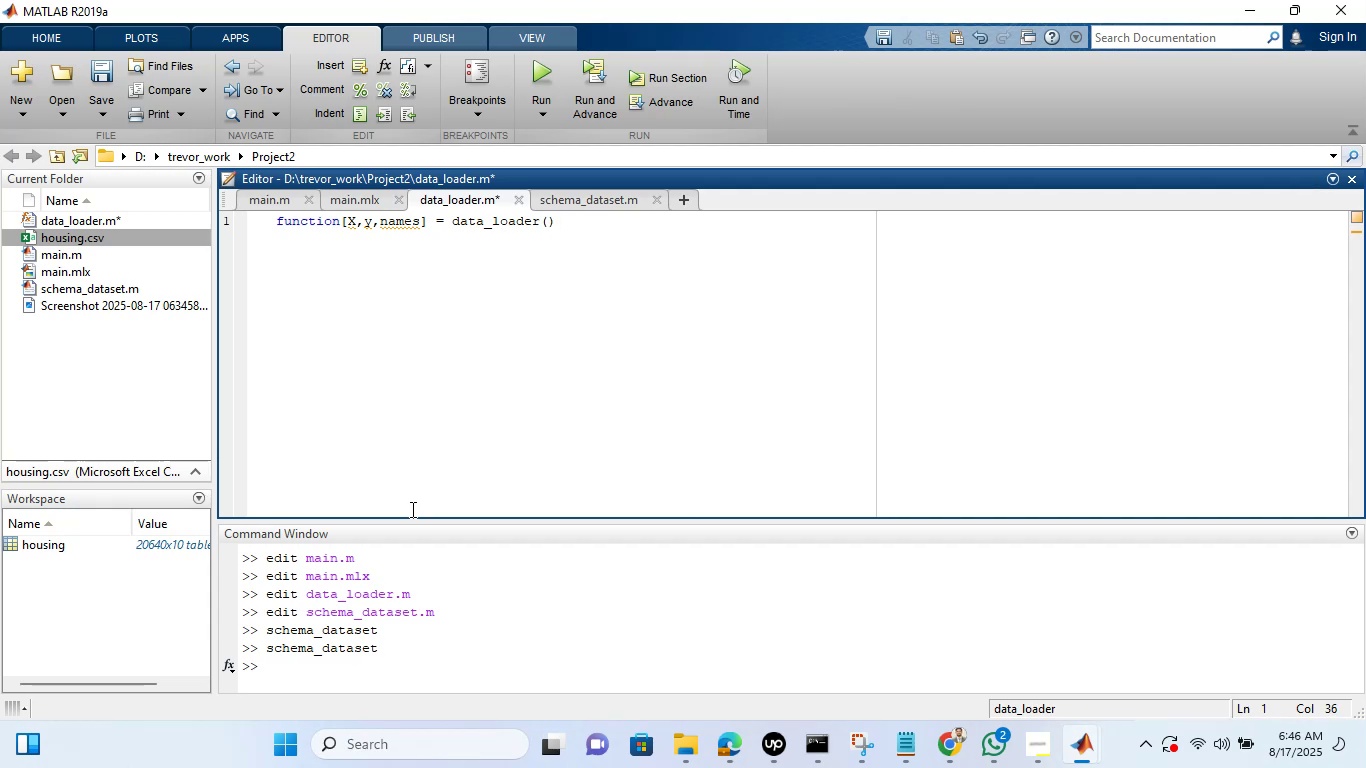 
key(Enter)
 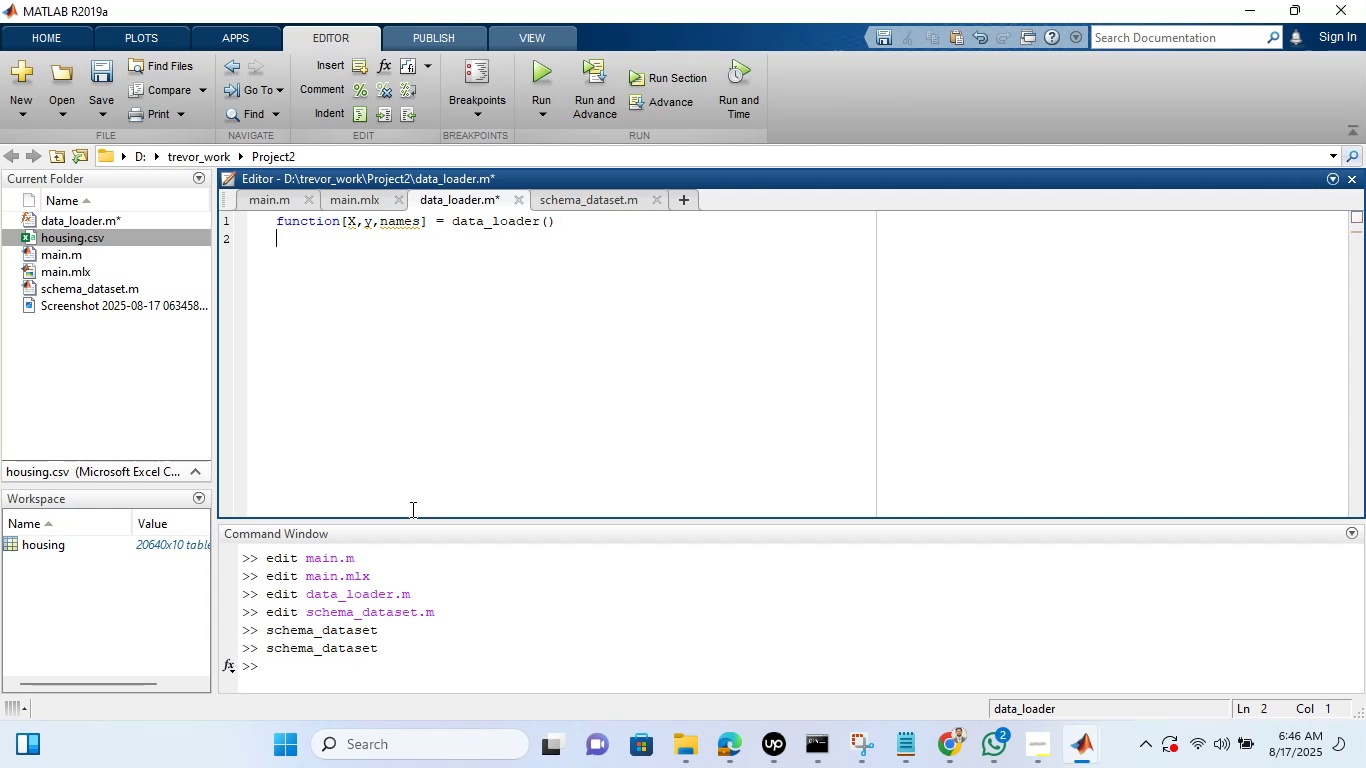 
key(Enter)
 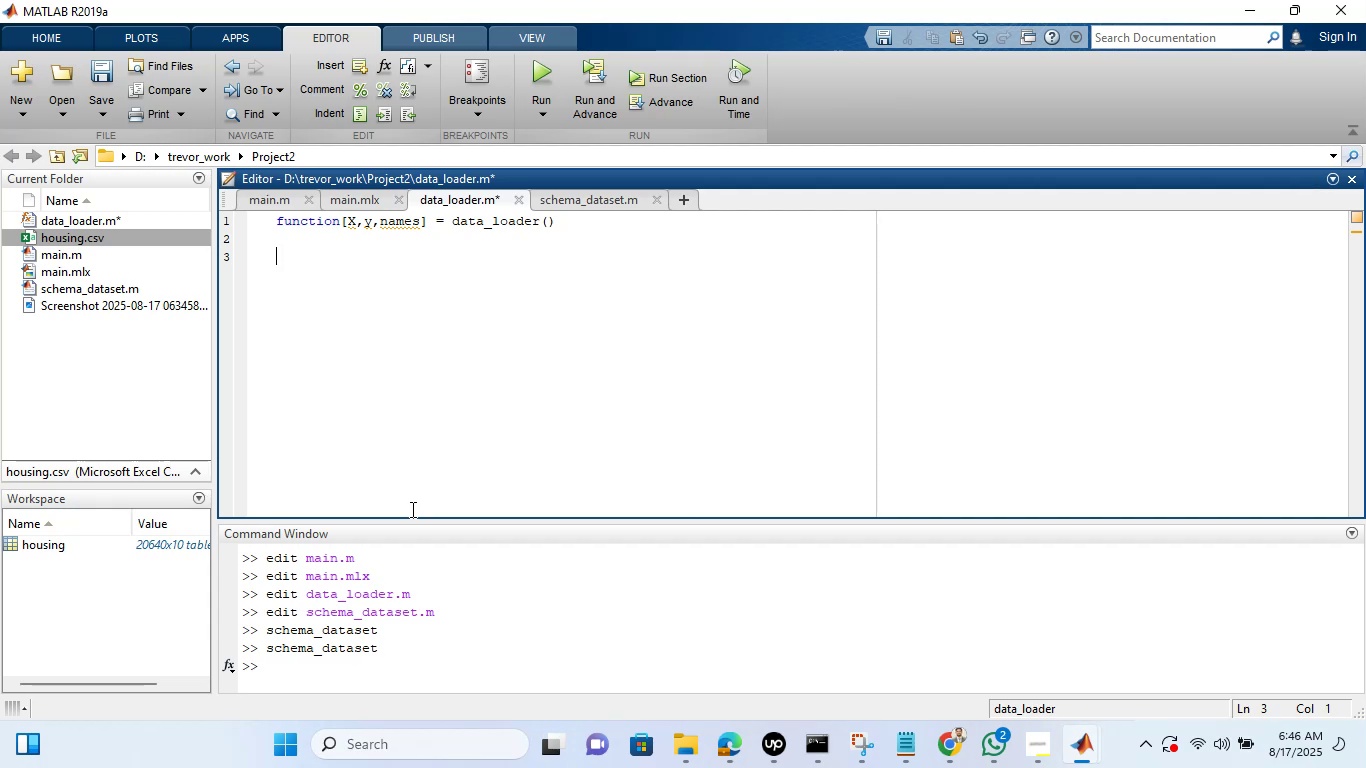 
wait(7.66)
 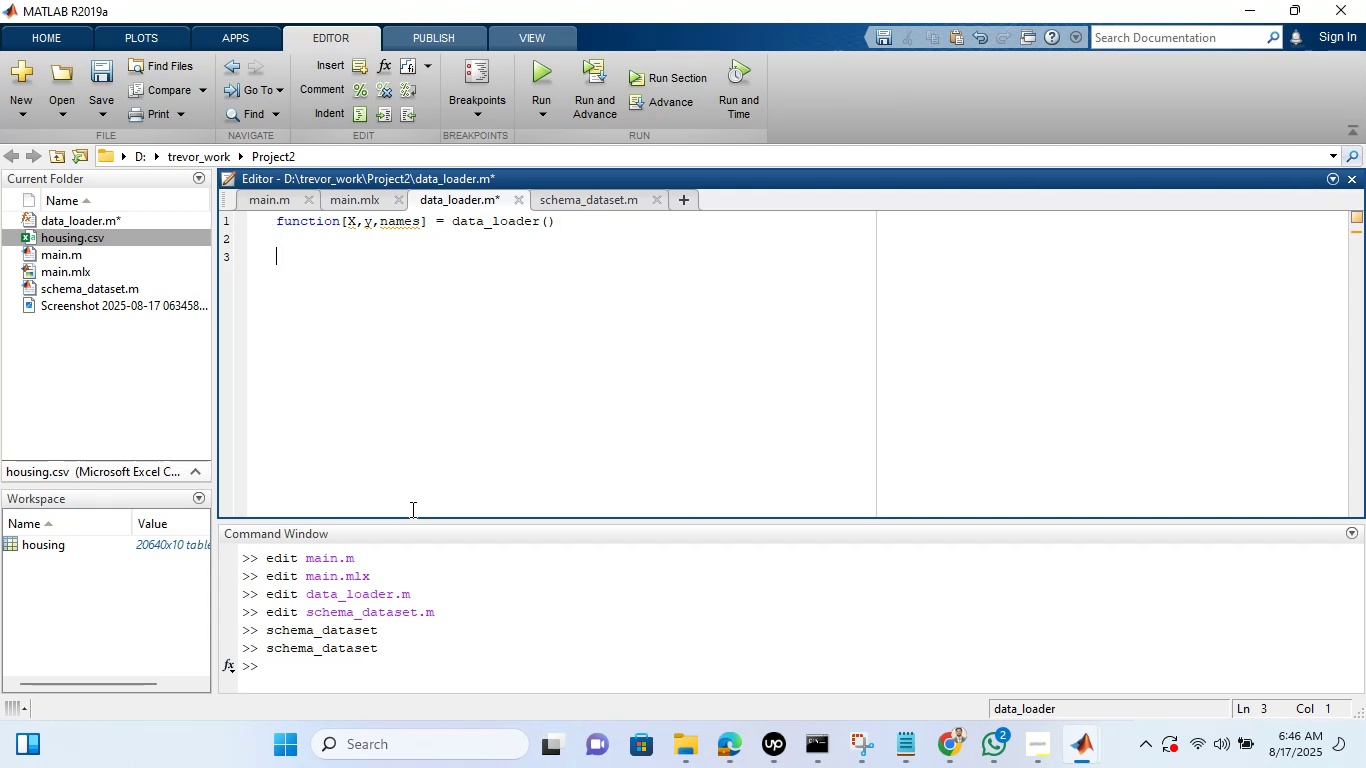 
type(%%Loading an)
key(Backspace)
key(Backspace)
key(Backspace)
key(Backspace)
key(Backspace)
key(Backspace)
key(Backspace)
key(Backspace)
key(Backspace)
key(Backspace)
type( Loading and preprp)
key(Backspace)
type(ocessing )
 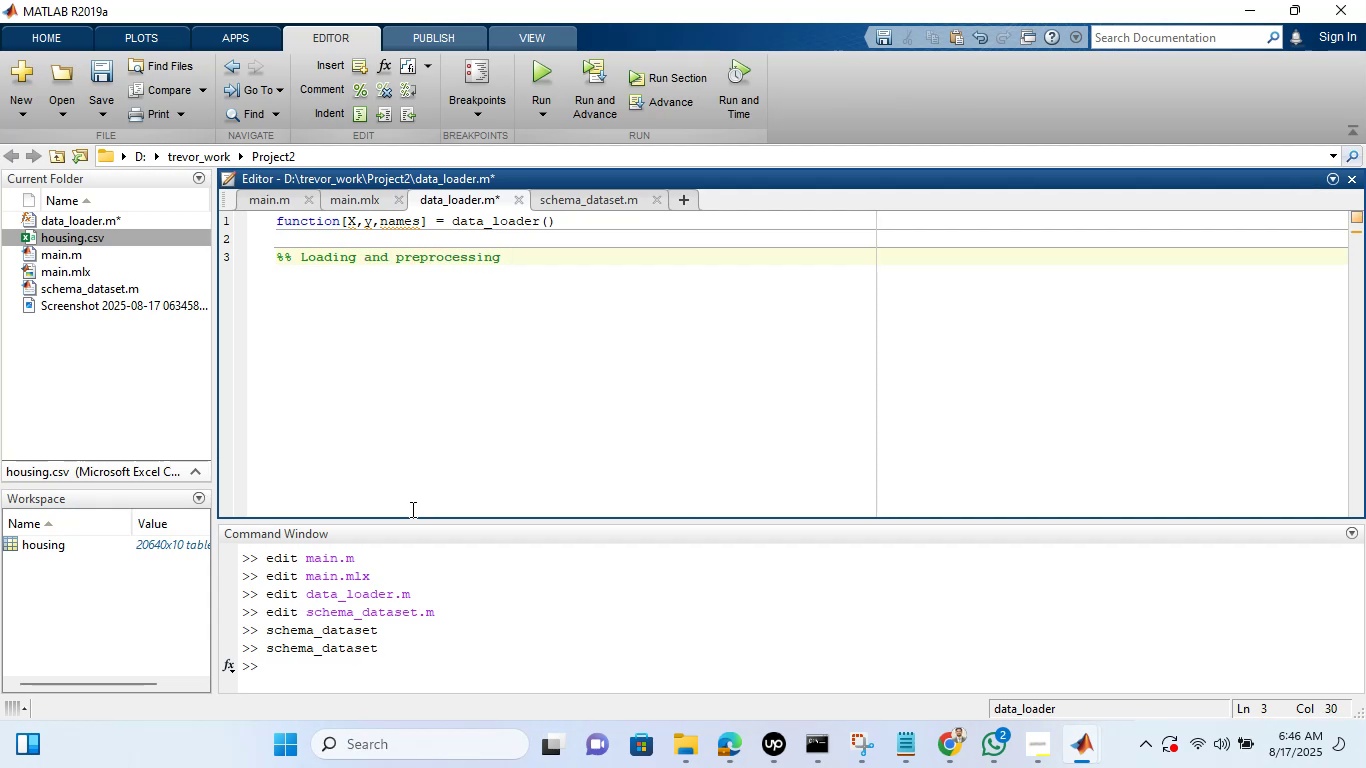 
wait(5.22)
 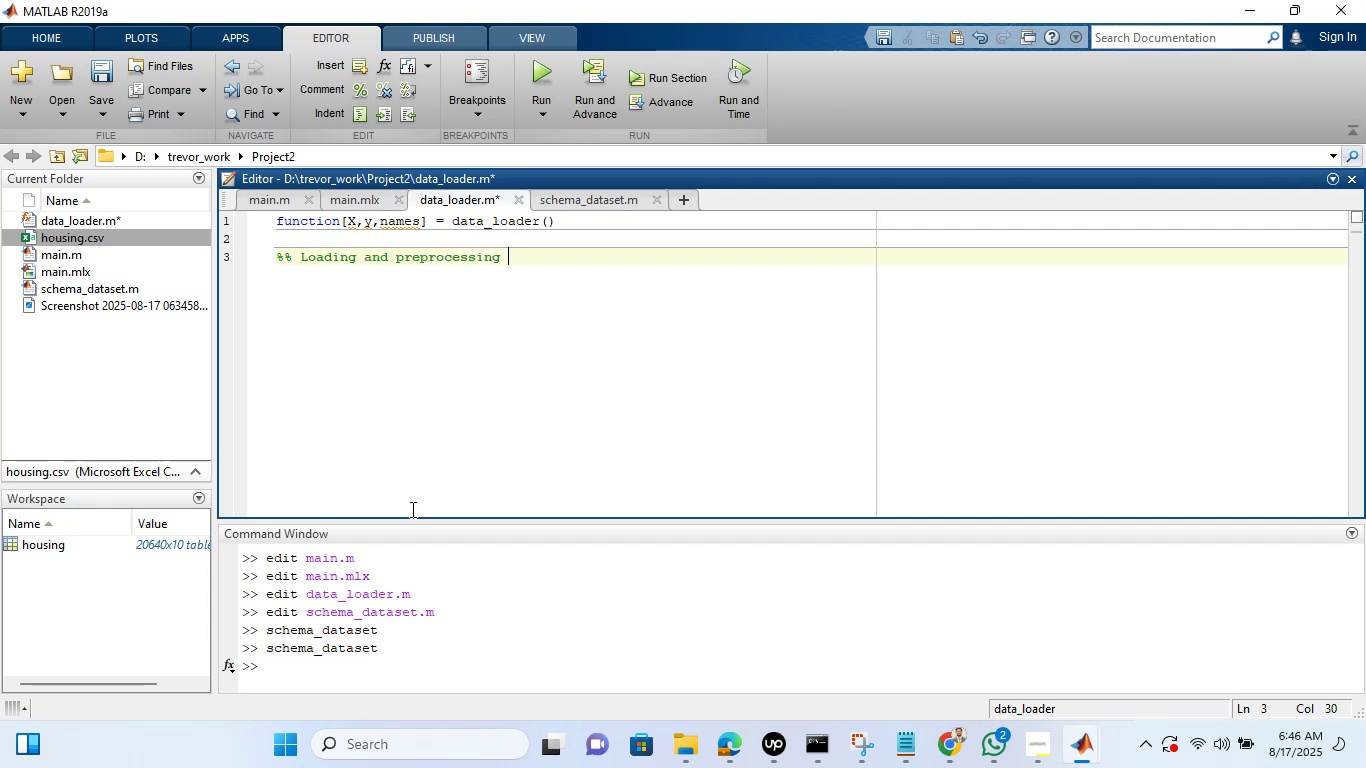 
type(the hourse)
key(Backspace)
key(Backspace)
key(Backspace)
type(se data)
 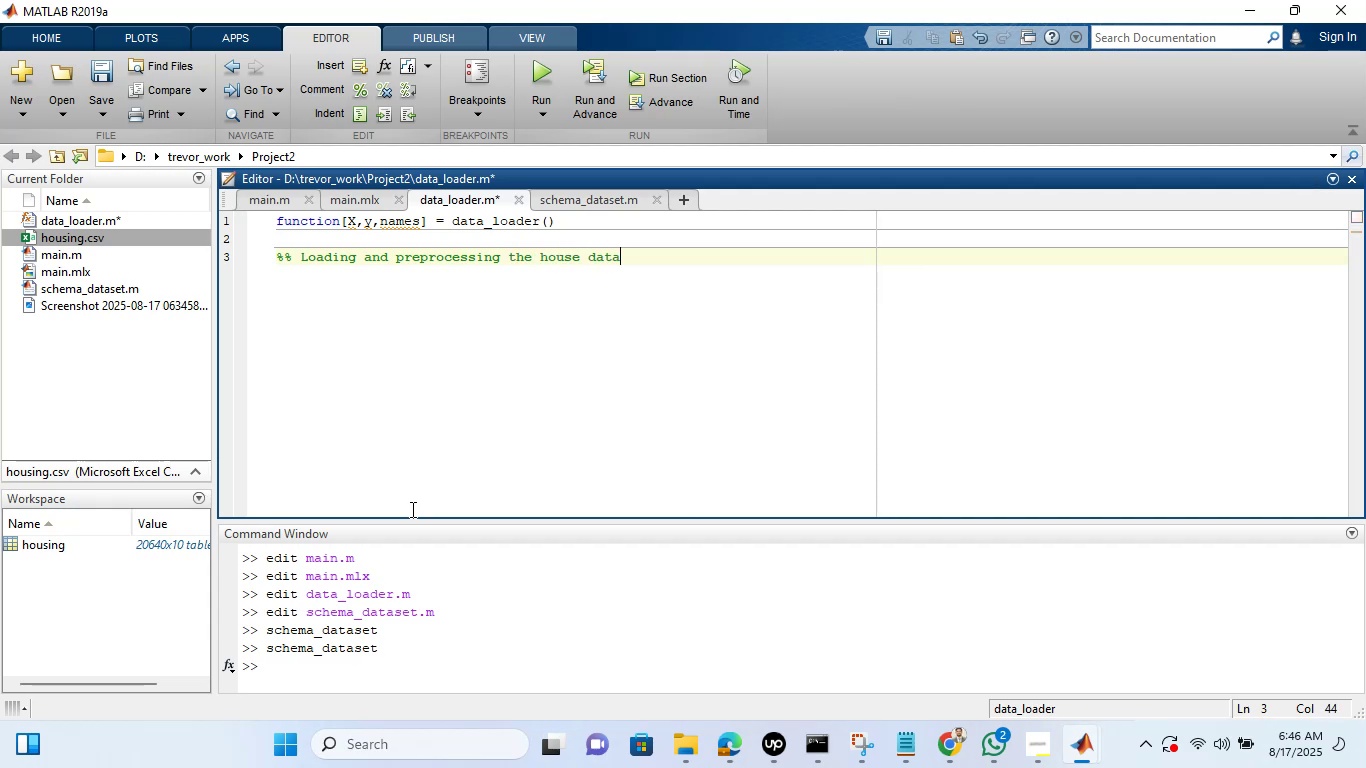 
key(Enter)
 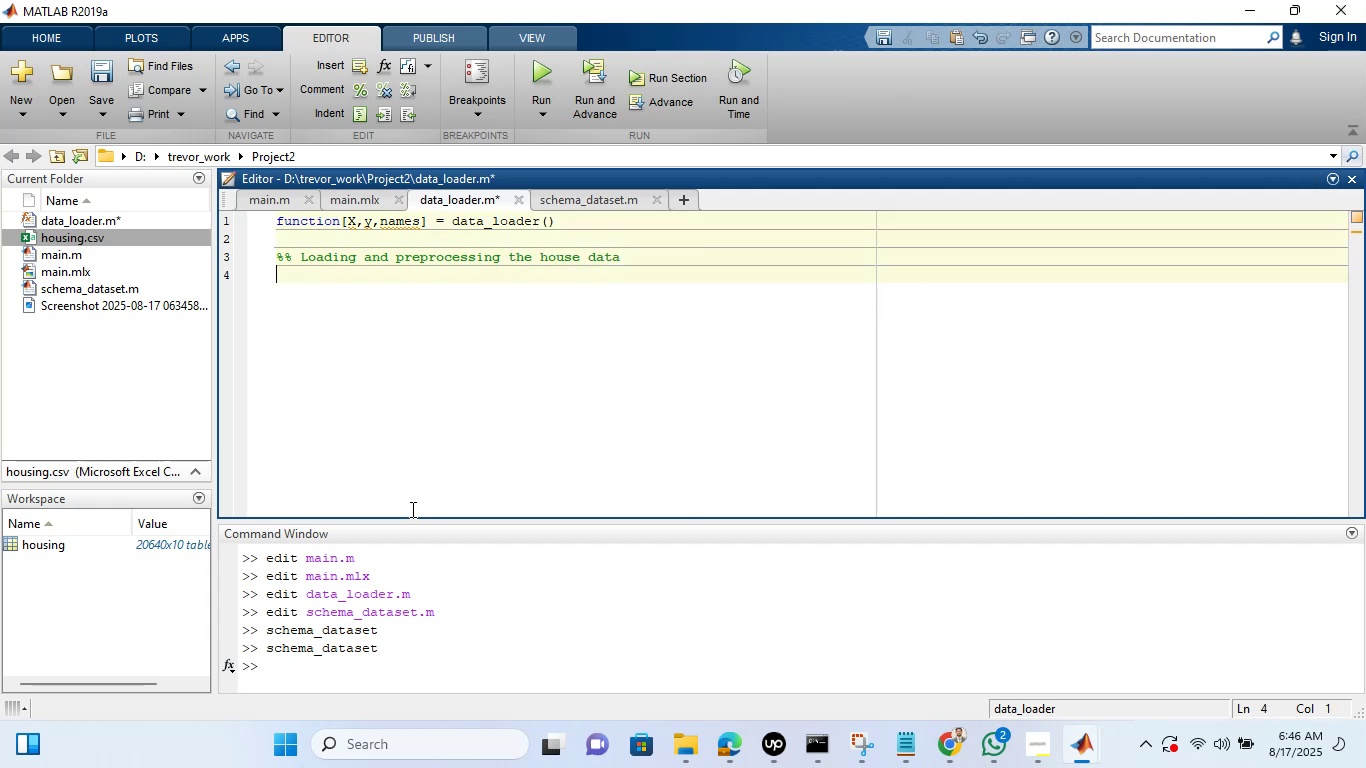 
type(housing = readtable('housing.csv'))
 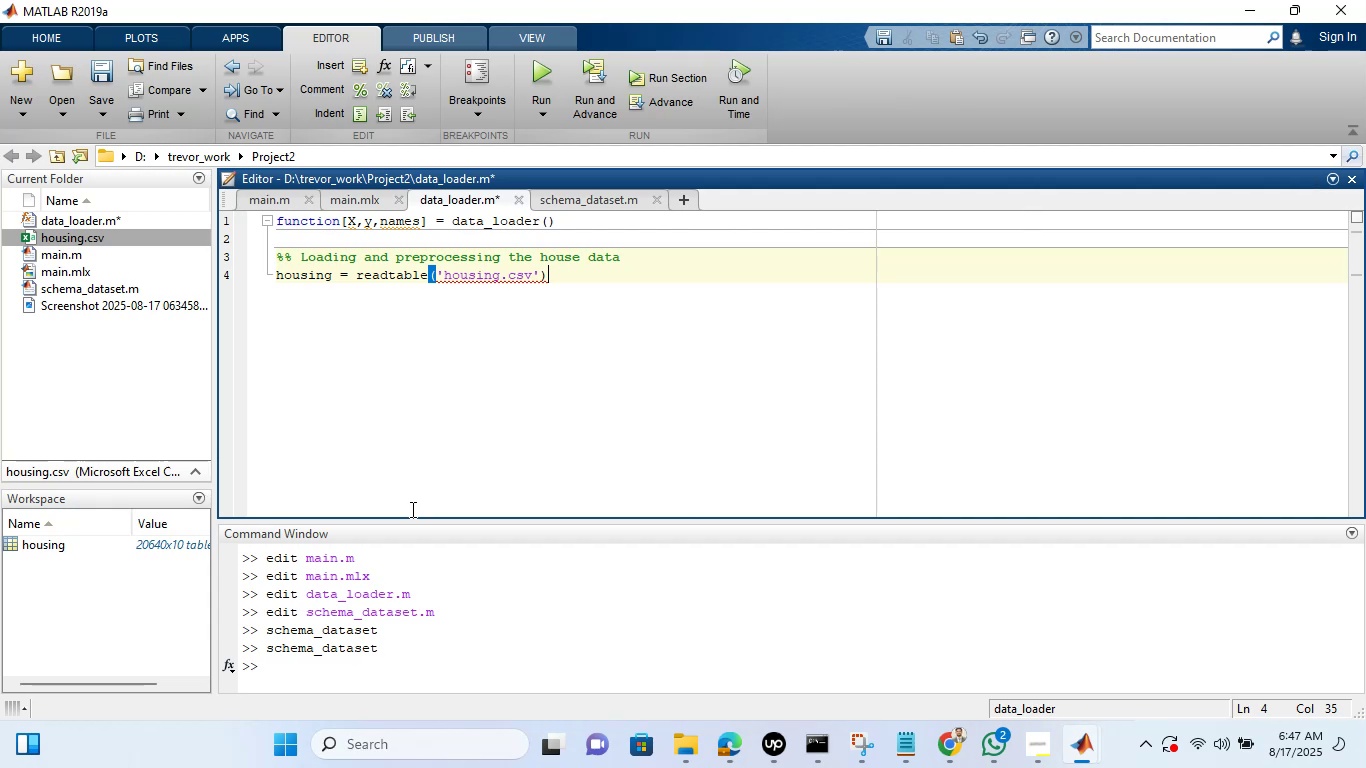 
key(Semicolon)
 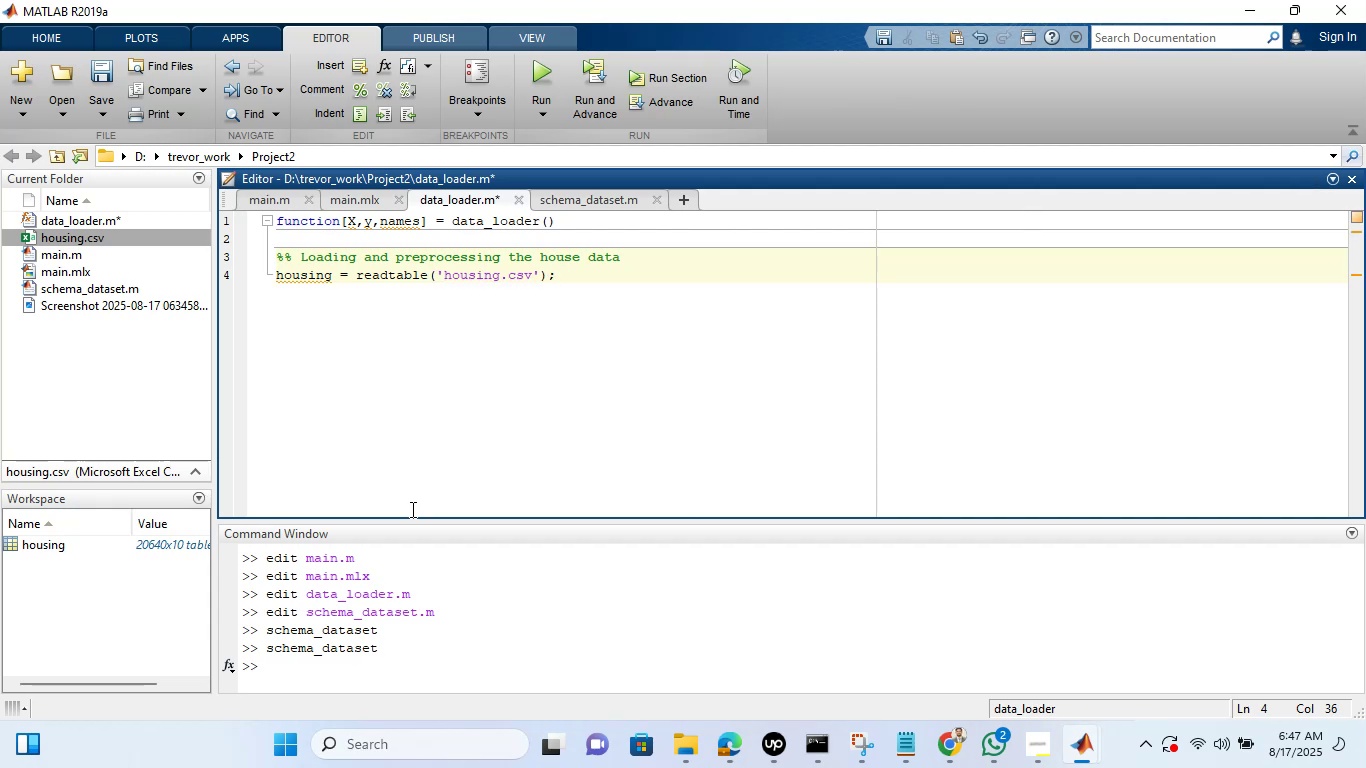 
key(Enter)
 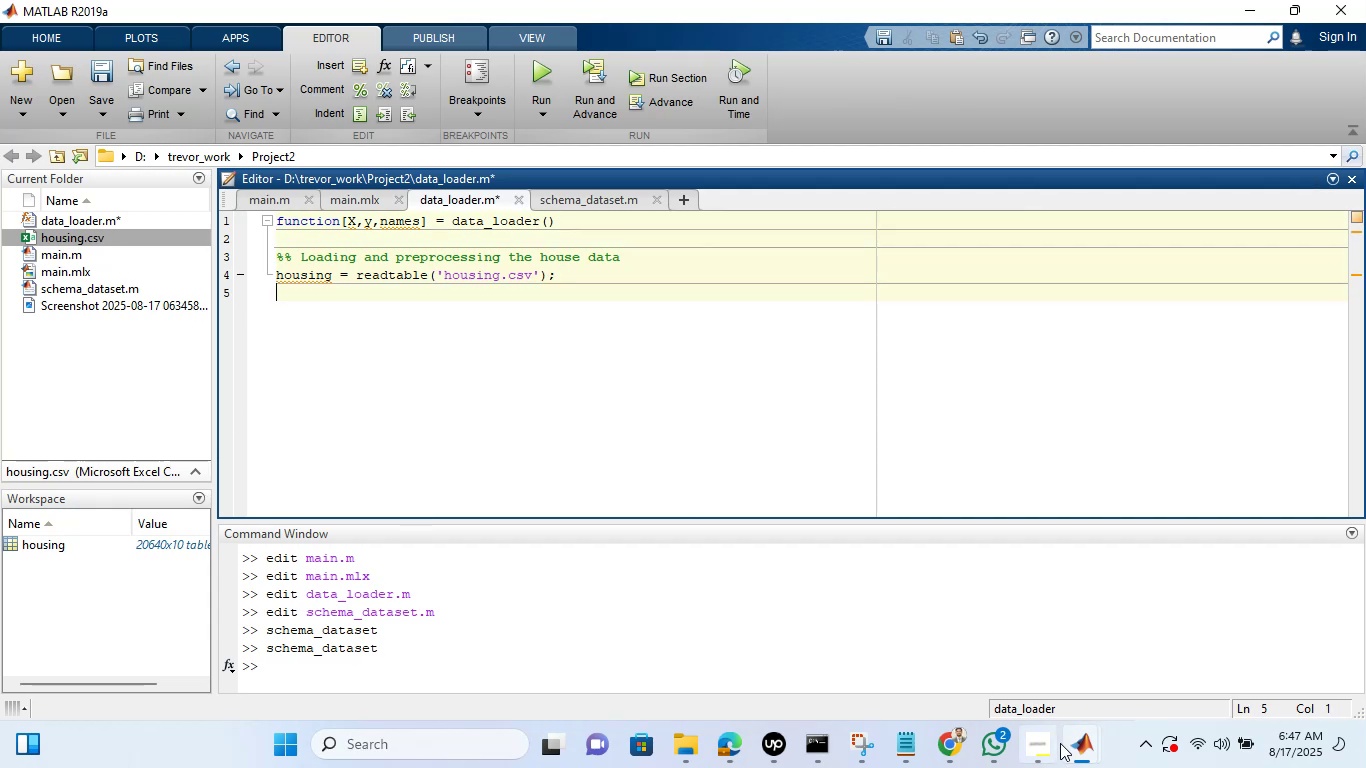 
wait(5.08)
 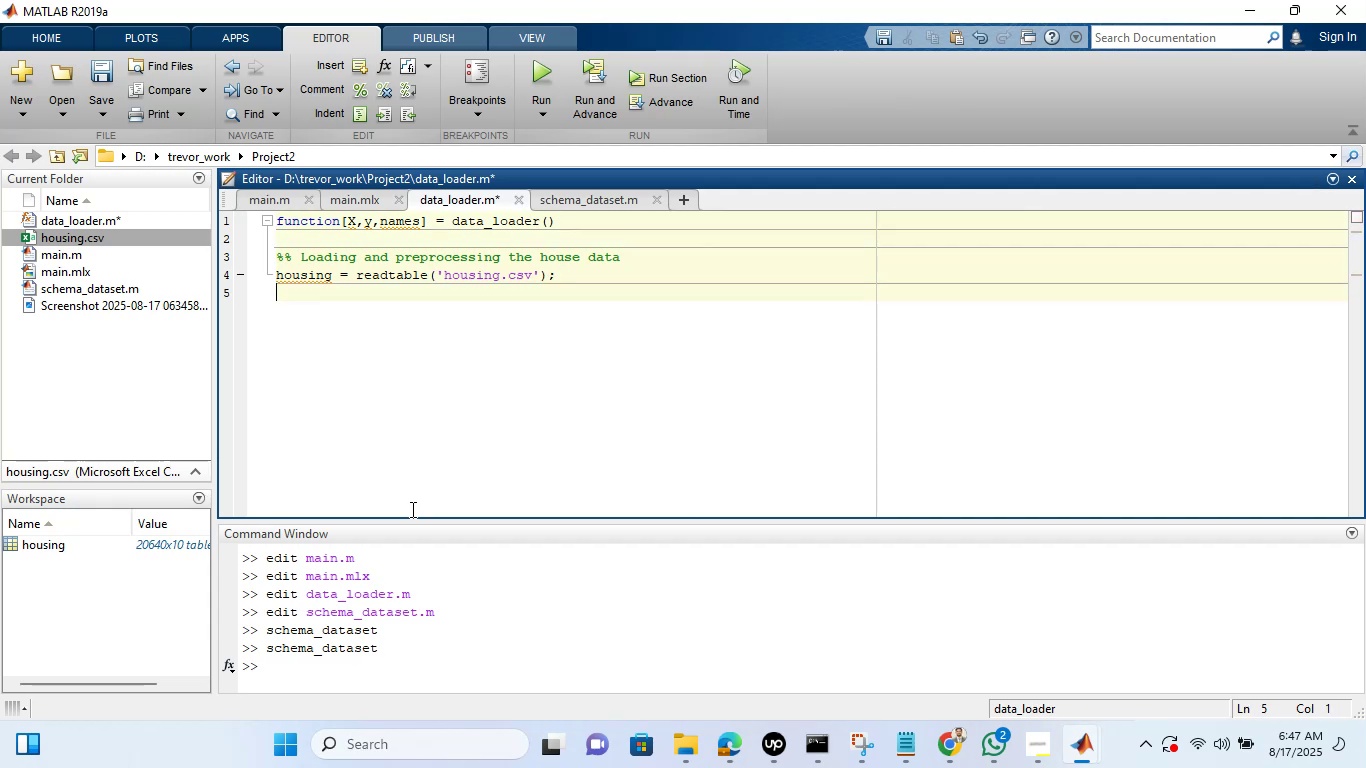 
left_click([1168, 688])
 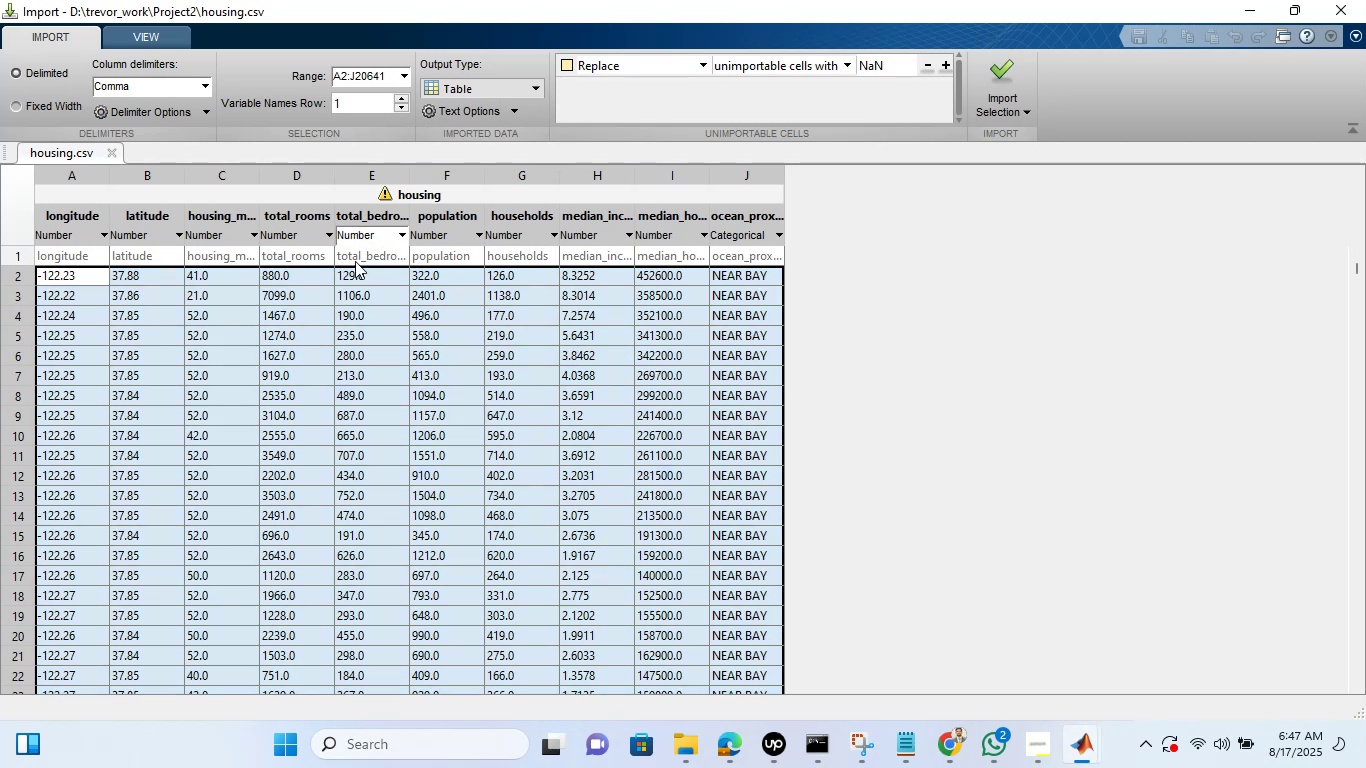 
wait(29.57)
 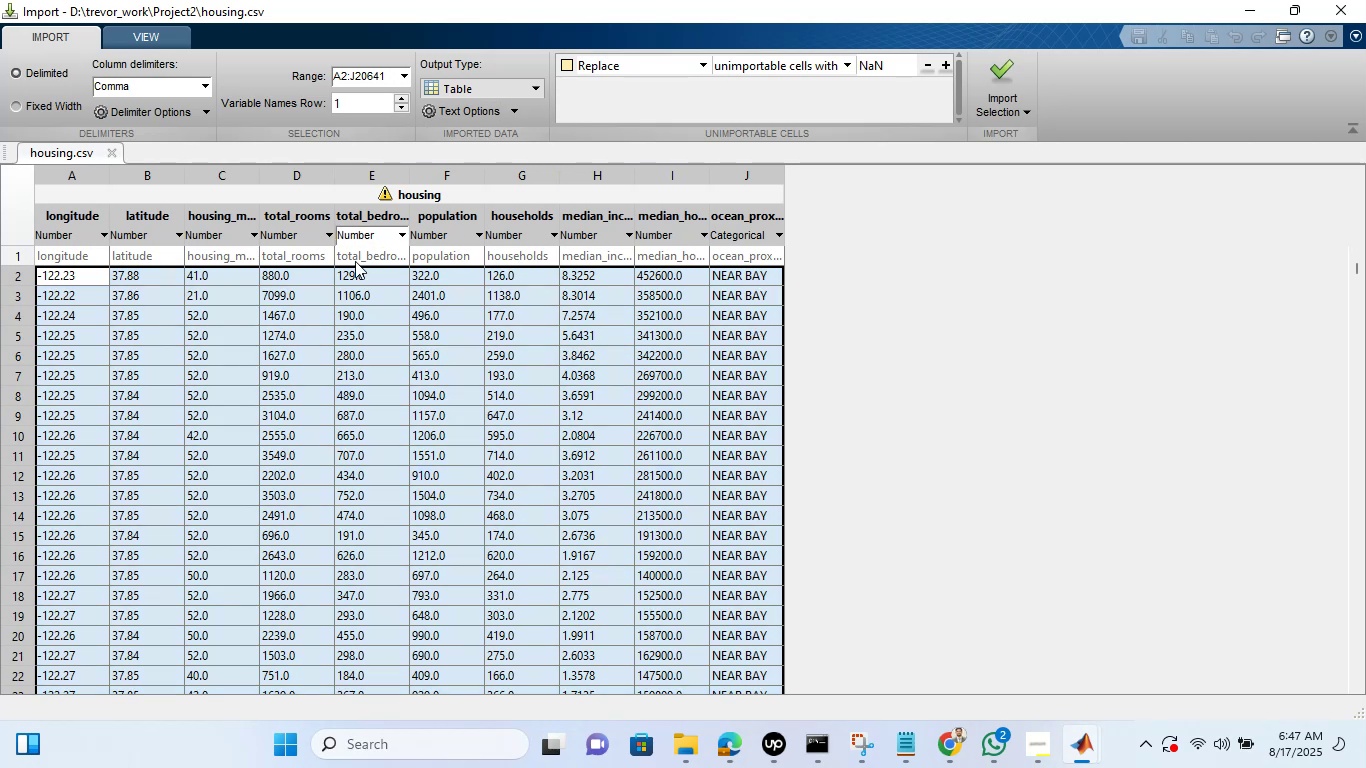 
left_click([1237, 0])
 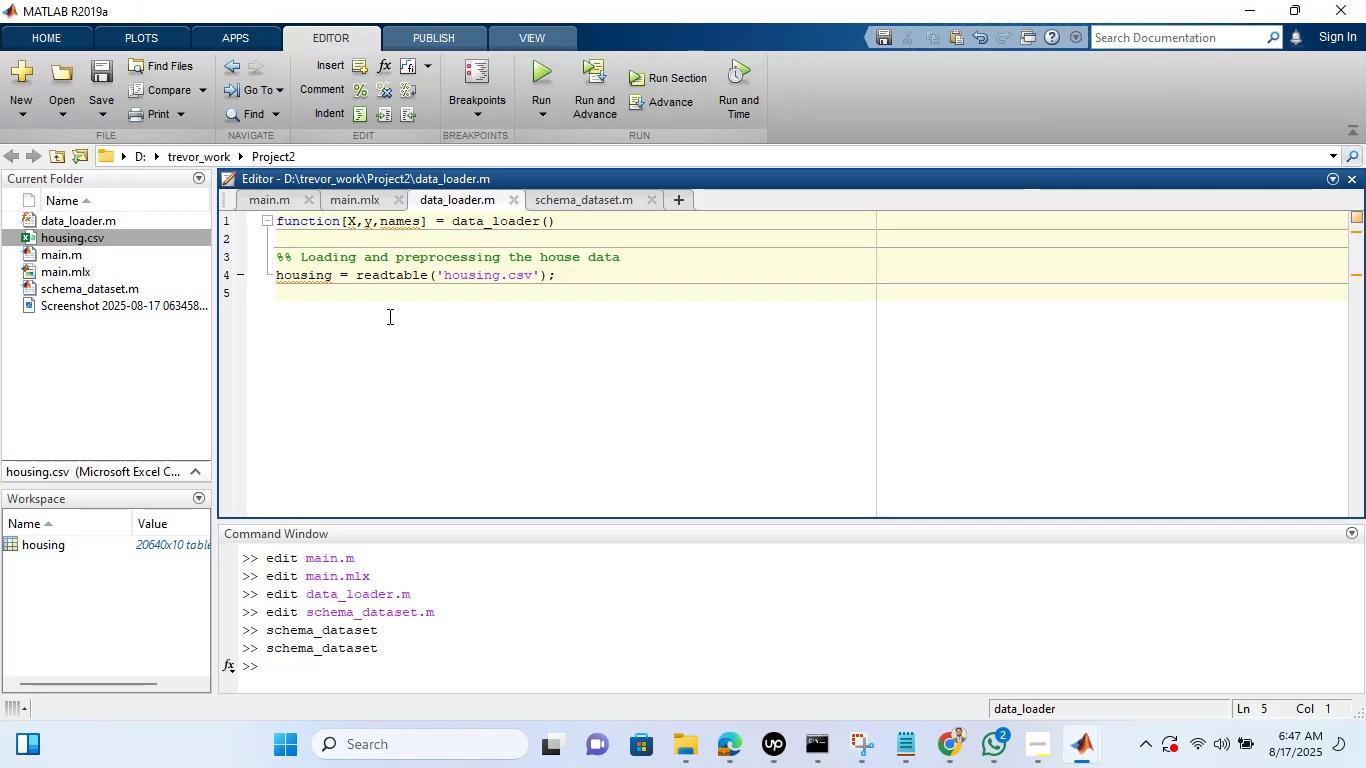 
wait(8.21)
 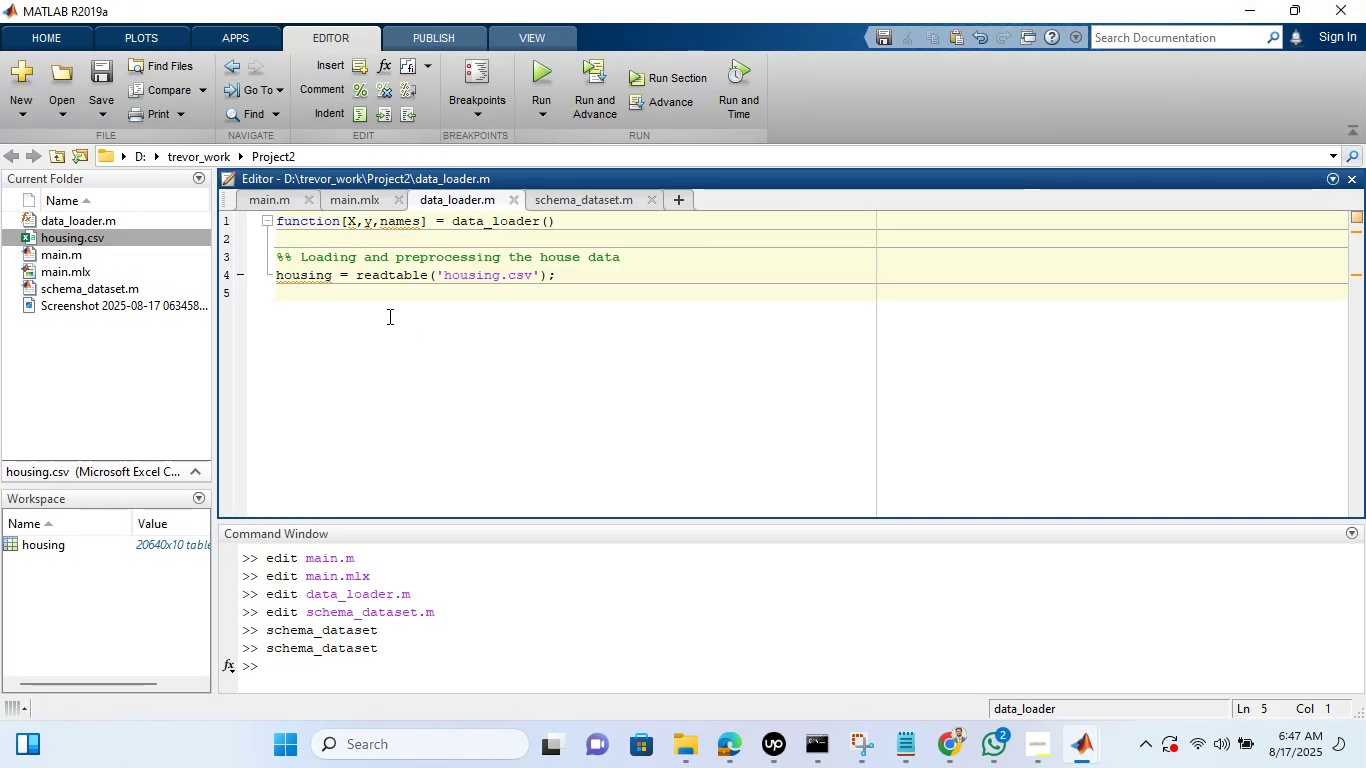 
type(X = table2array(housing)
 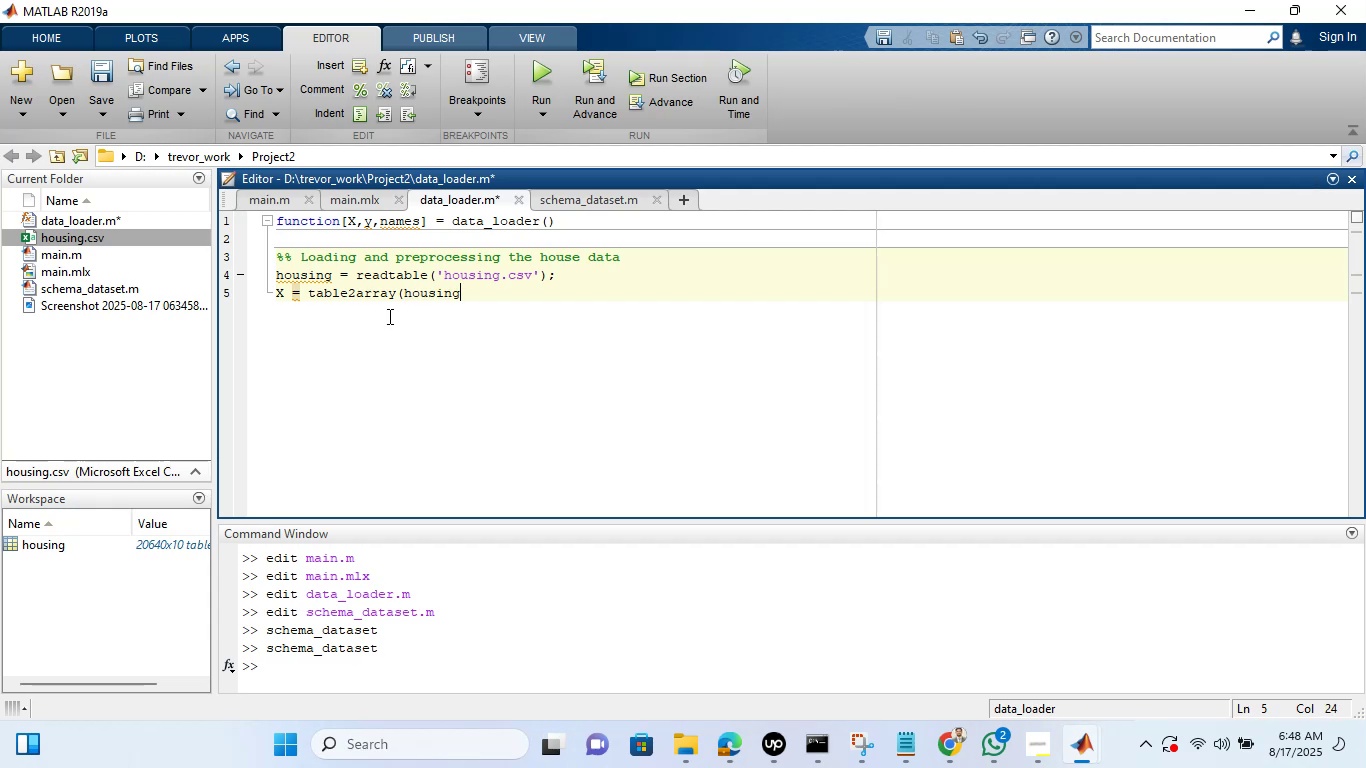 
key(Shift+9)
 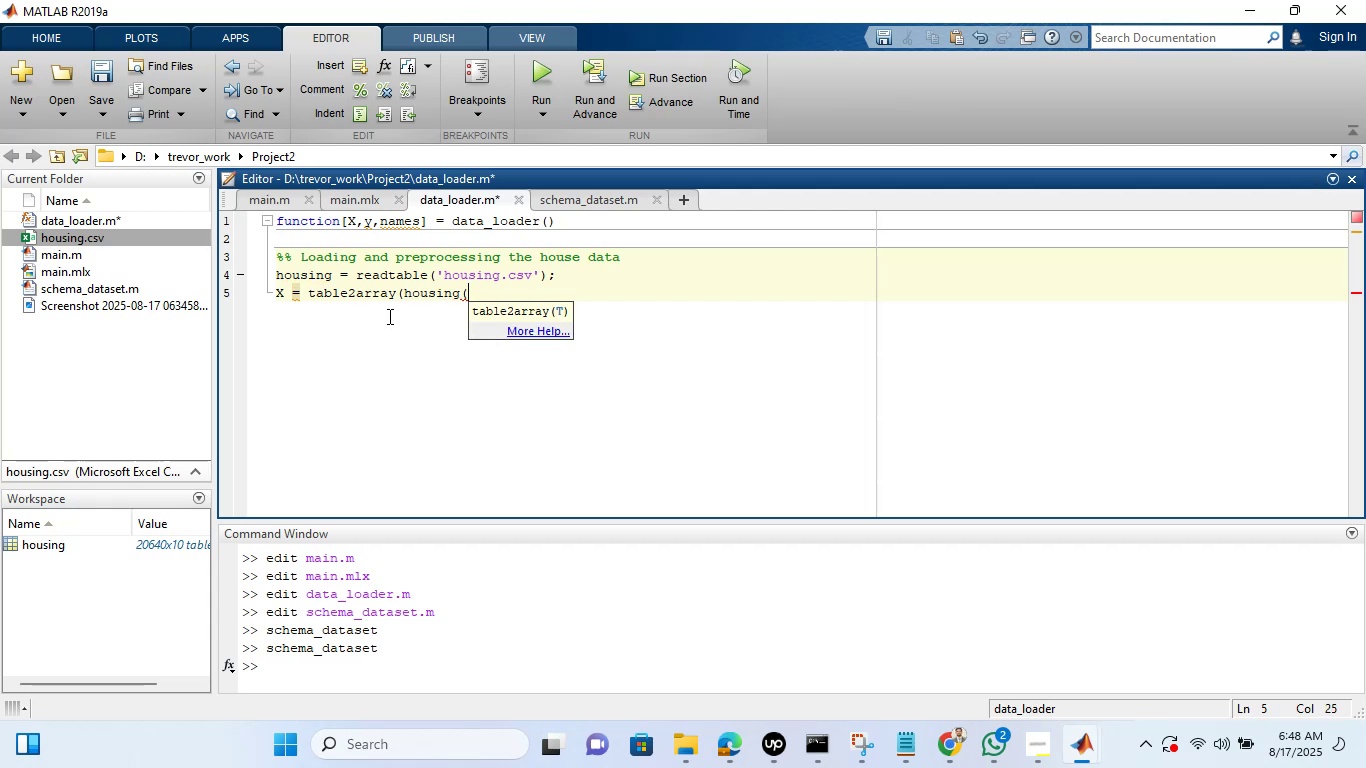 
key(Shift+Semicolon)
 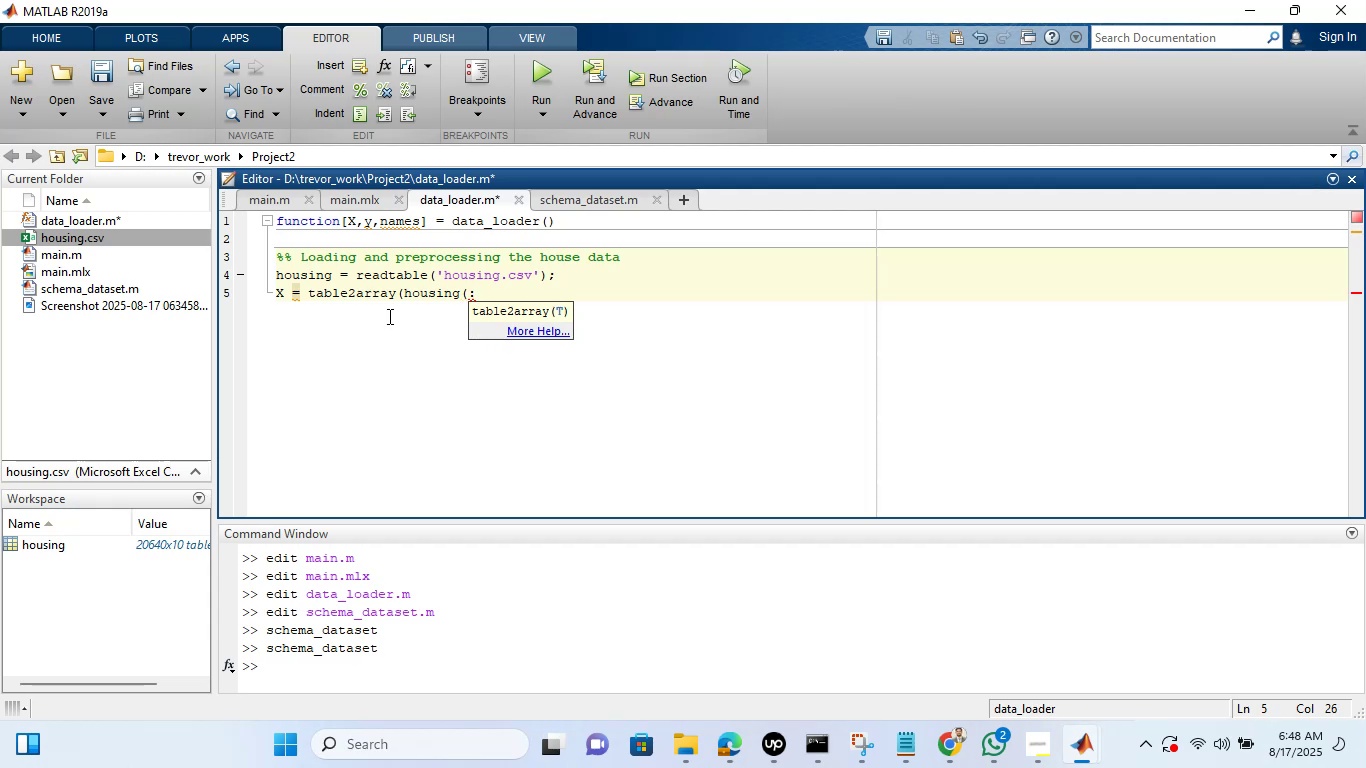 
key(Comma)
 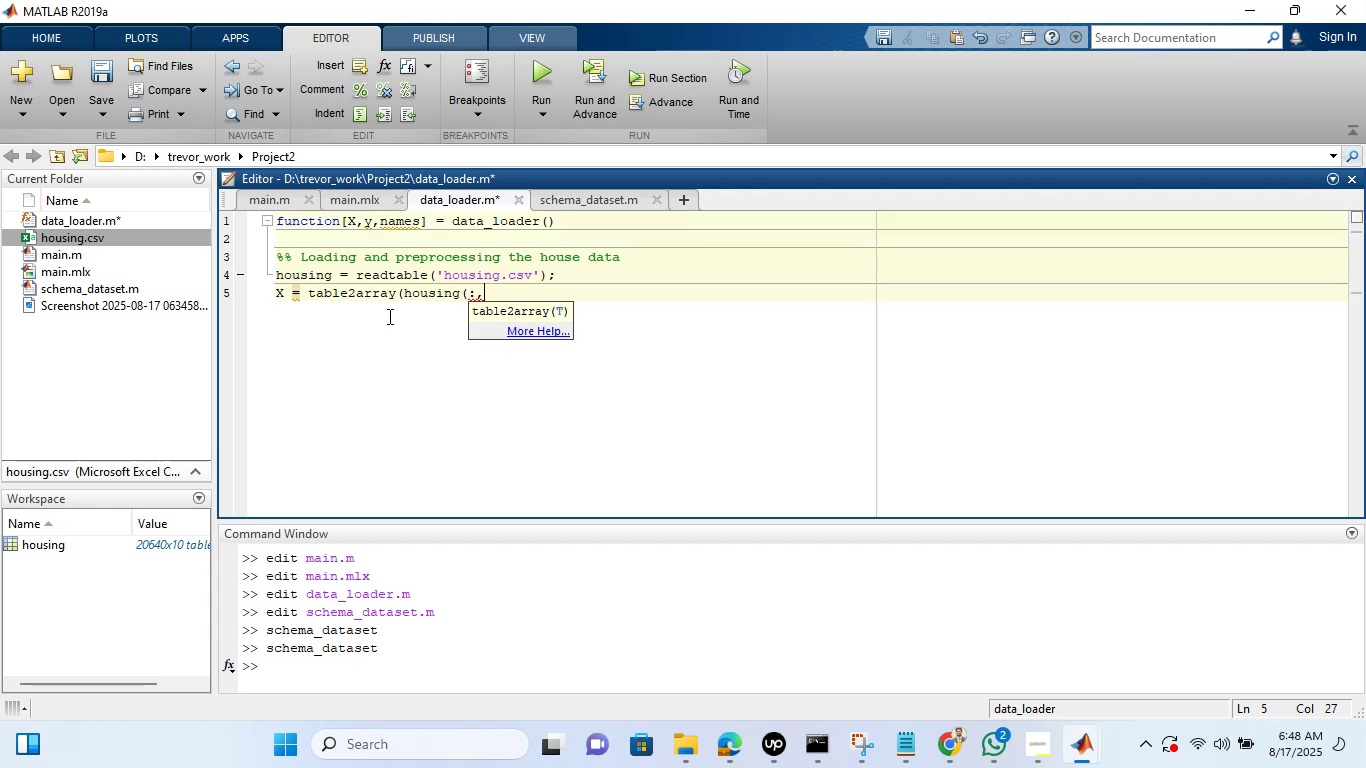 
key(1)
 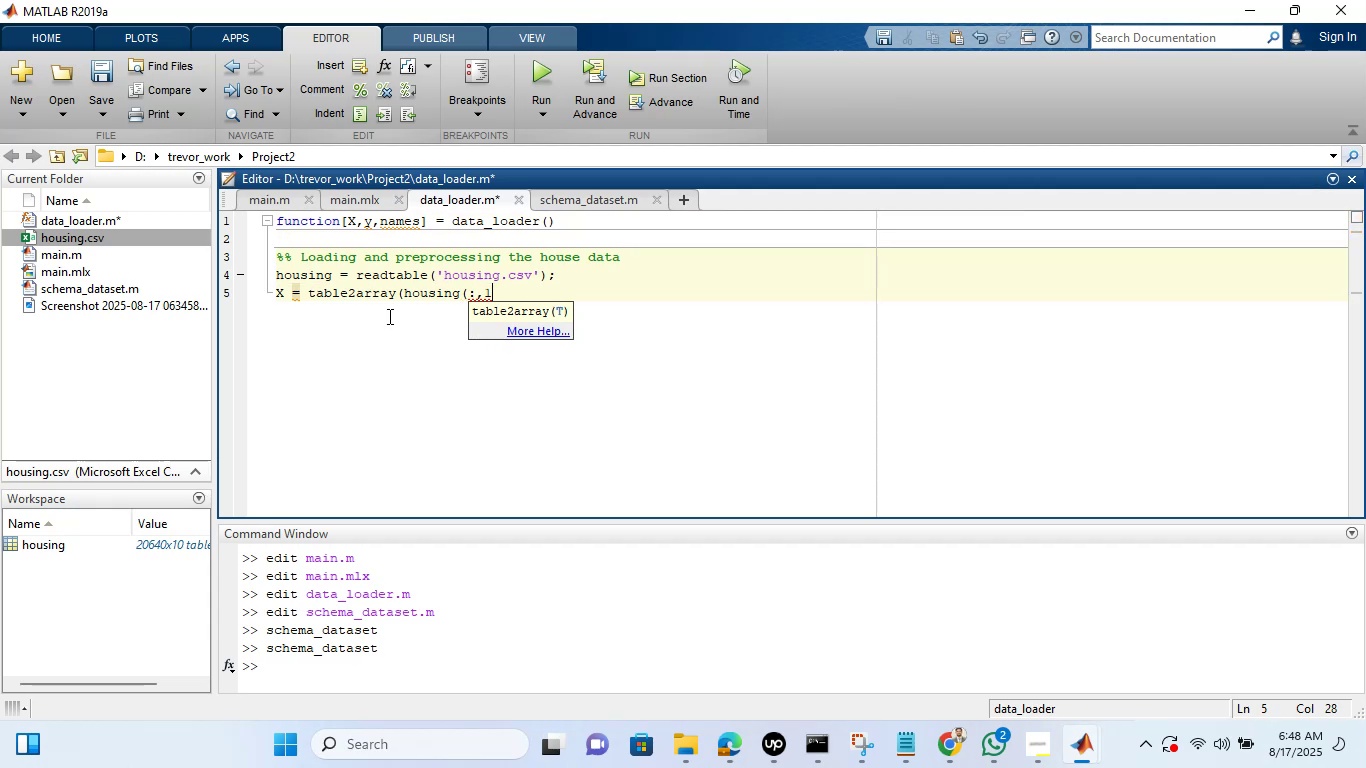 
key(Shift+ShiftLeft)
 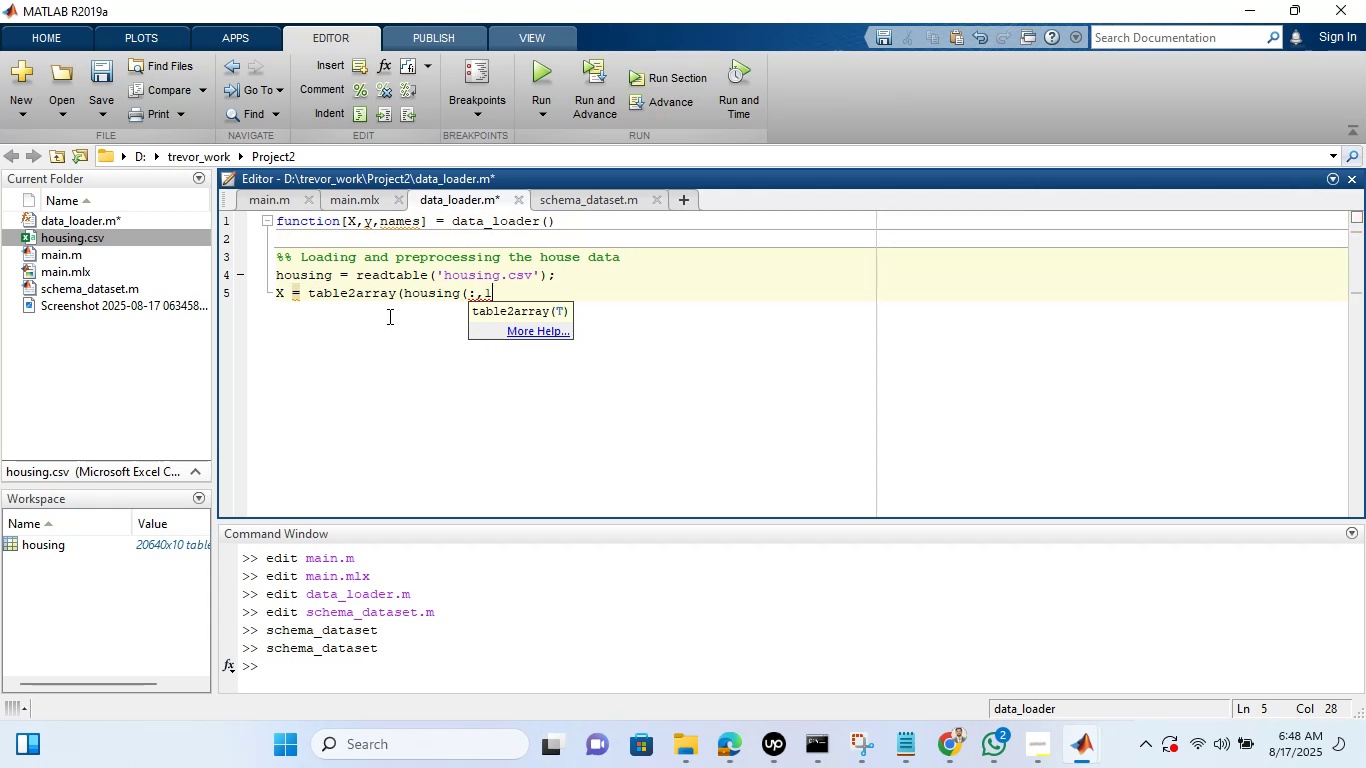 
key(Shift+Semicolon)
 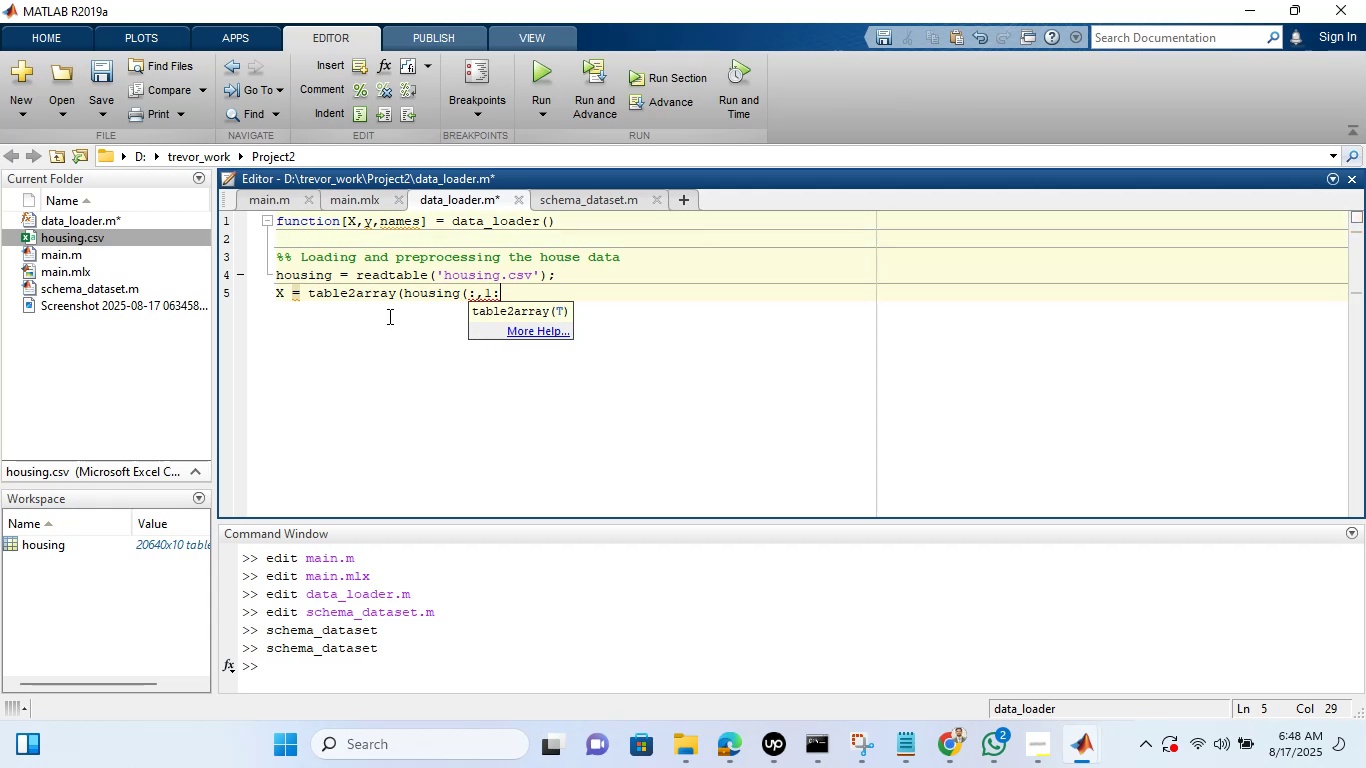 
key(8)
 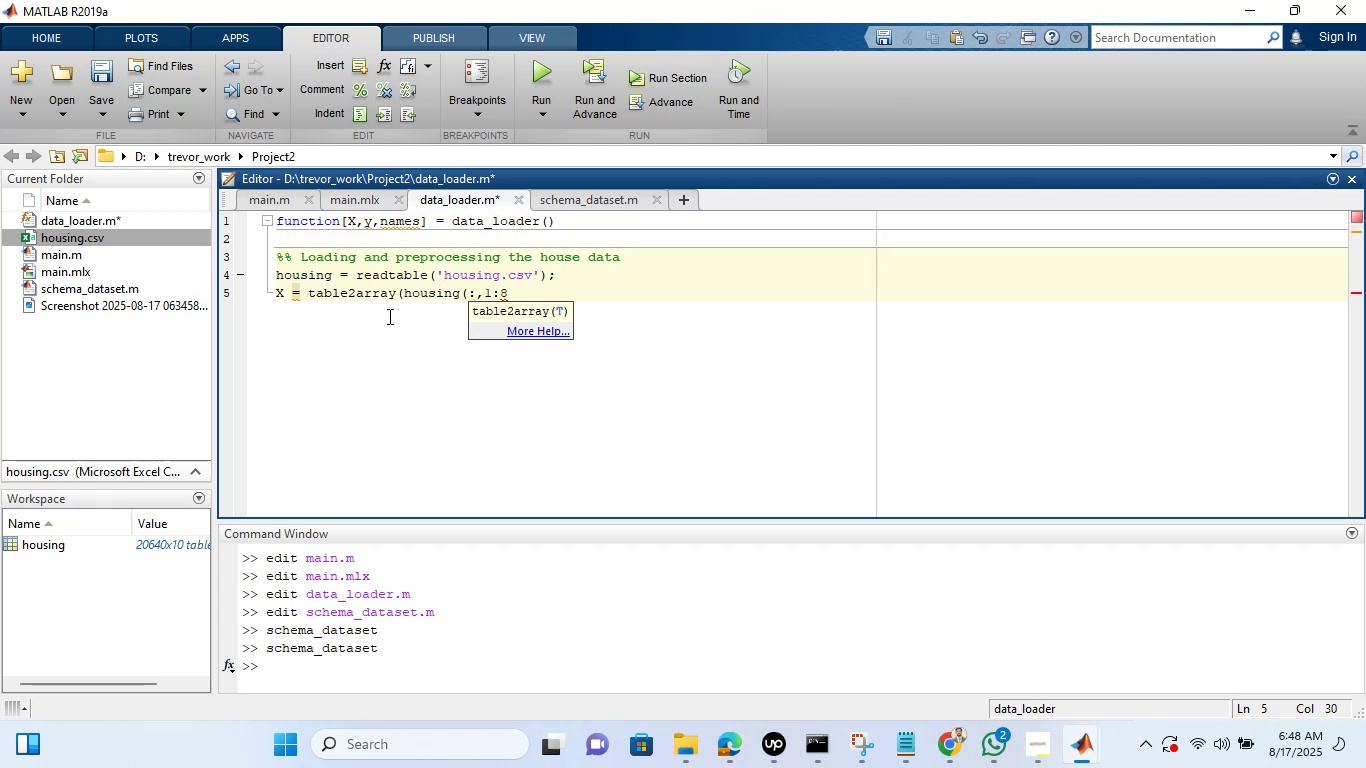 
type());)
 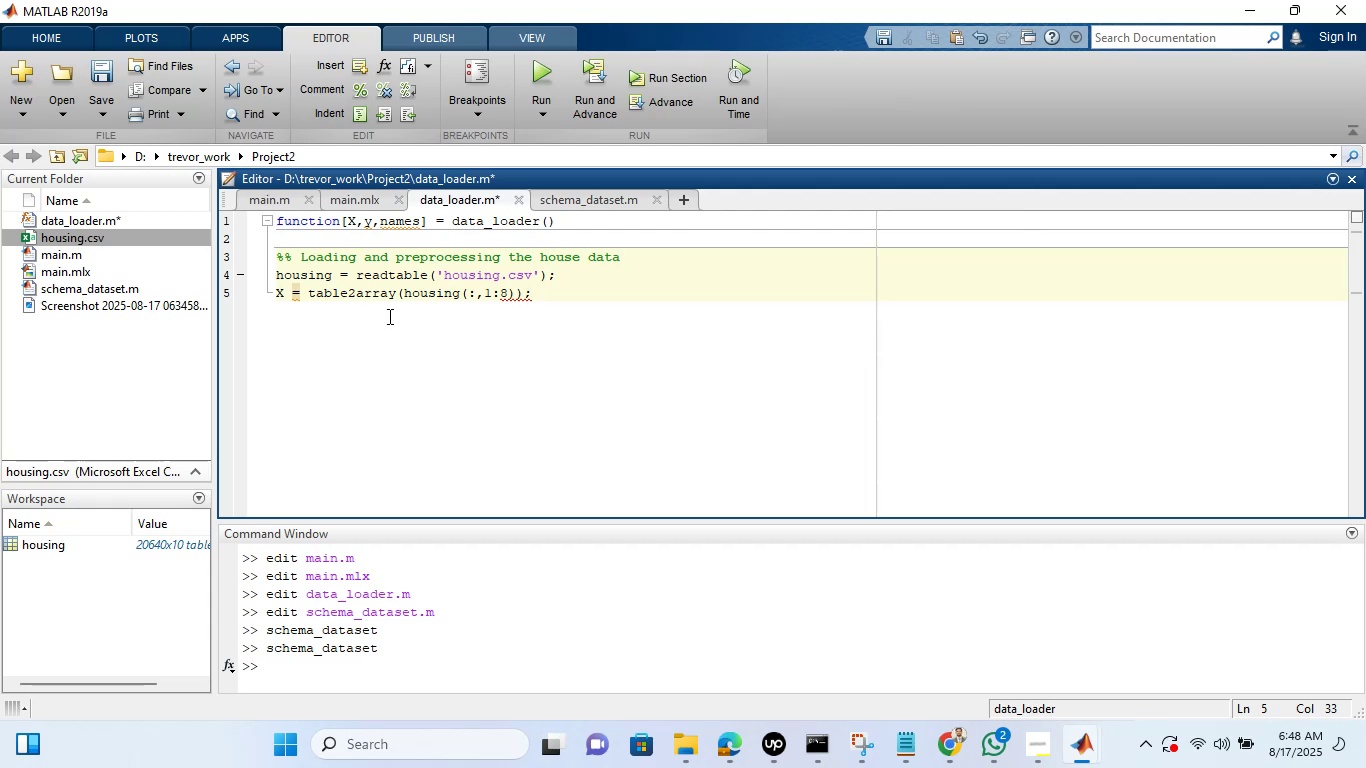 
key(Enter)
 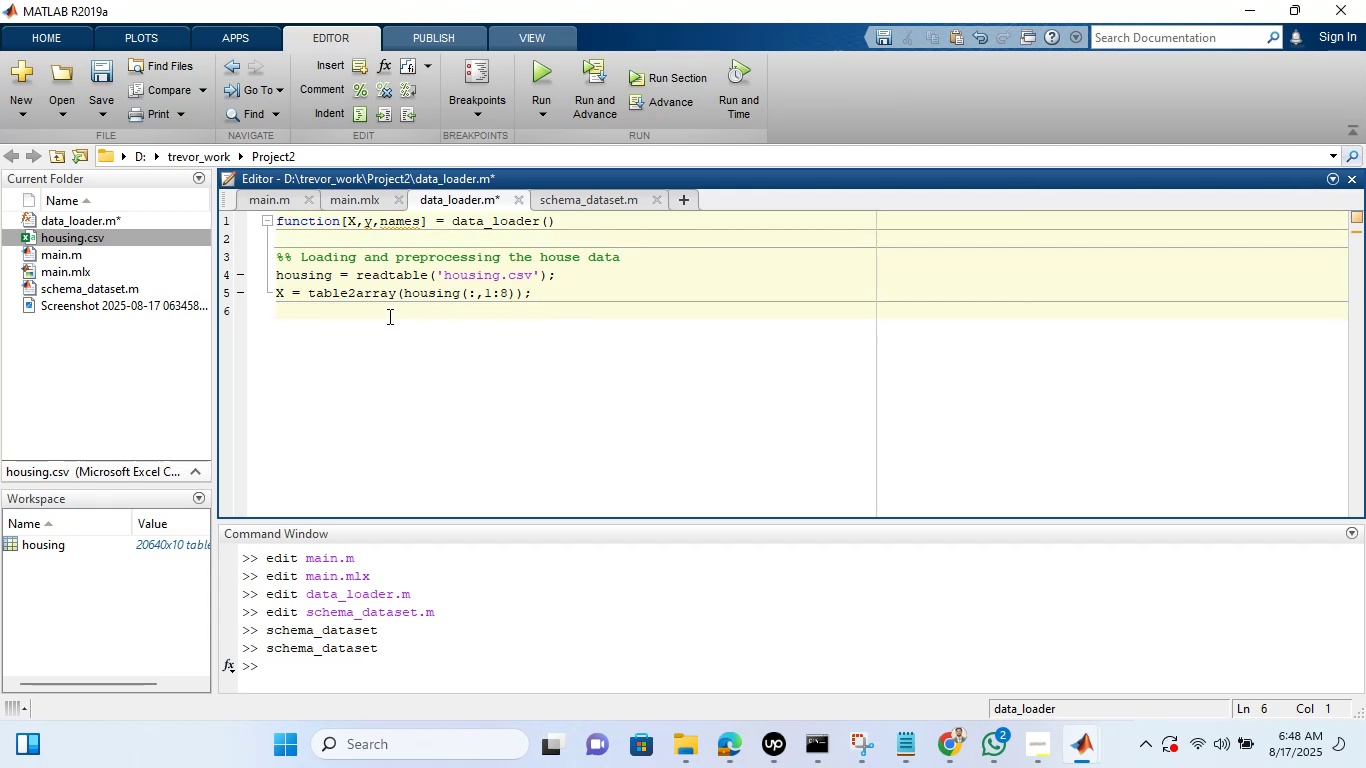 
wait(5.75)
 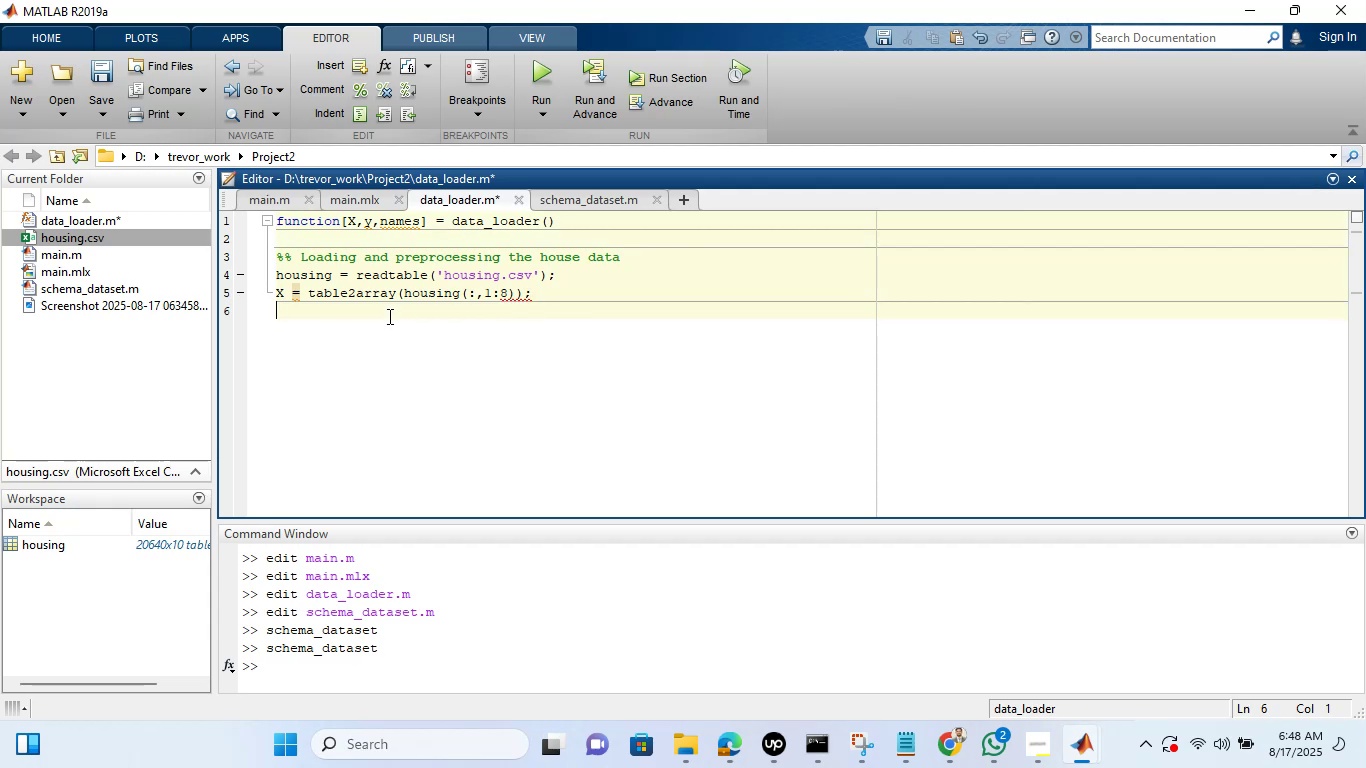 
type(y = housing.median_house_value/100000)
 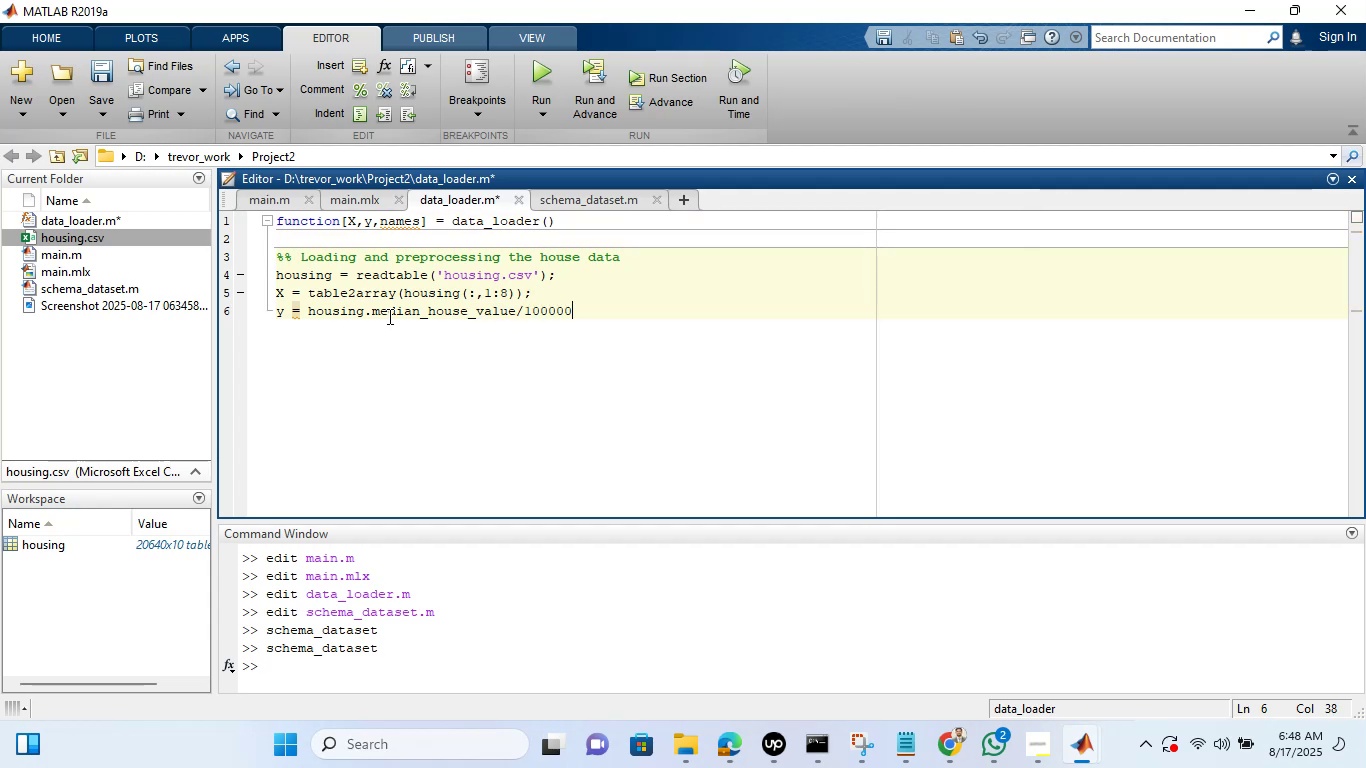 
key(Semicolon)
 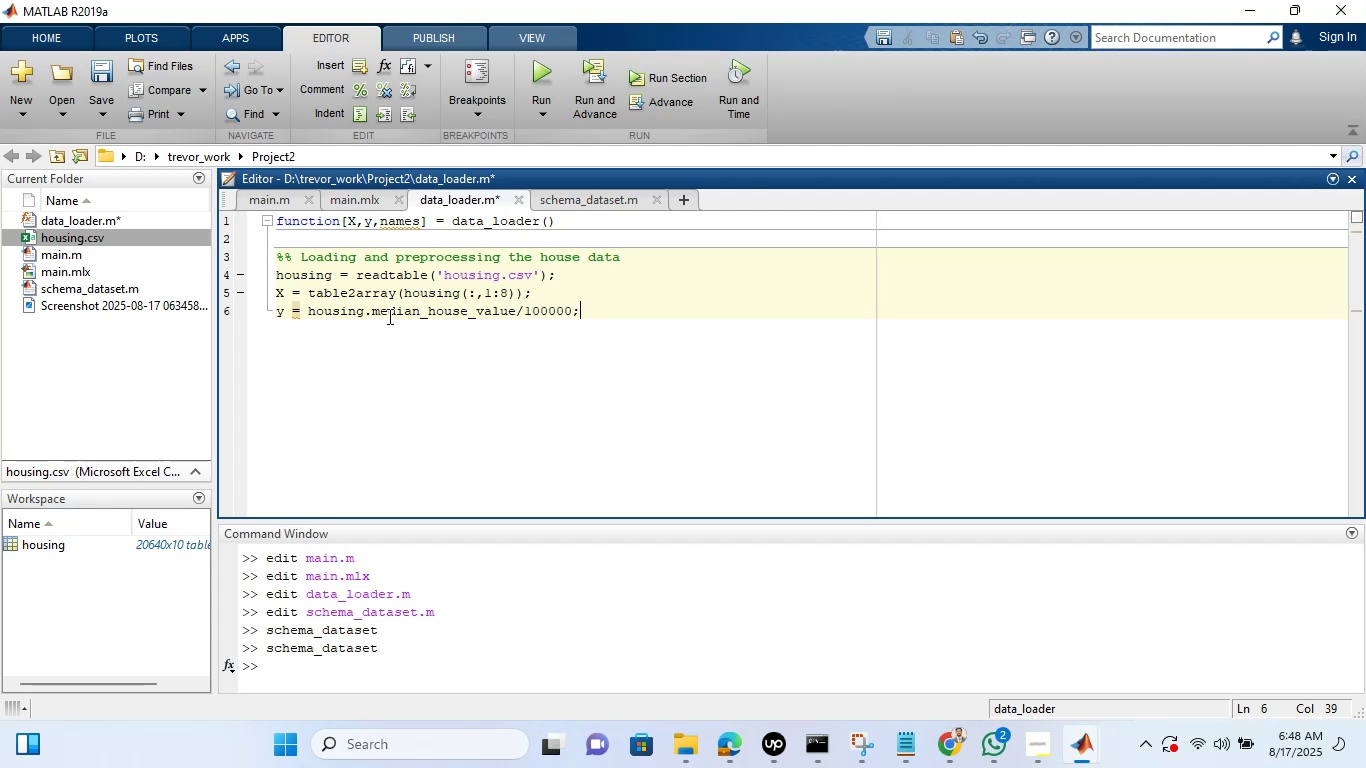 
key(Enter)
 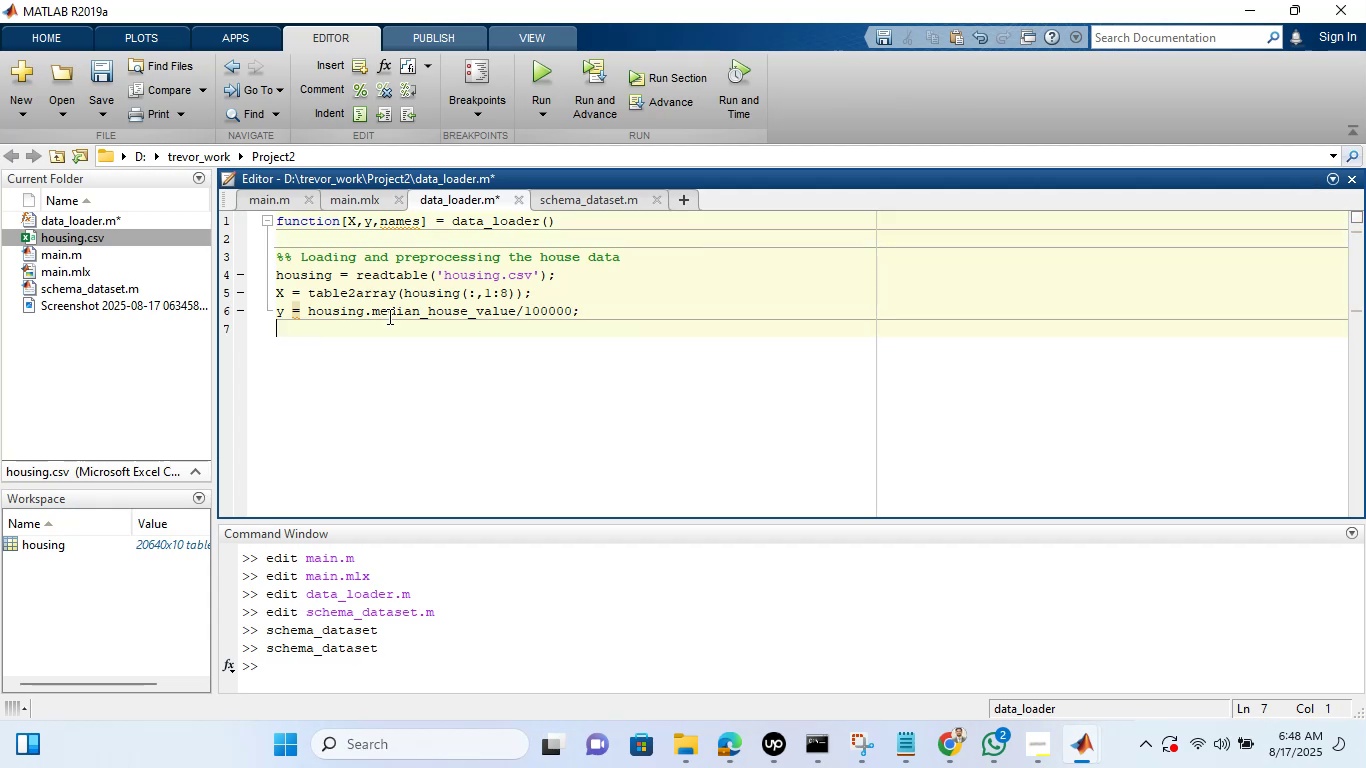 
key(Enter)
 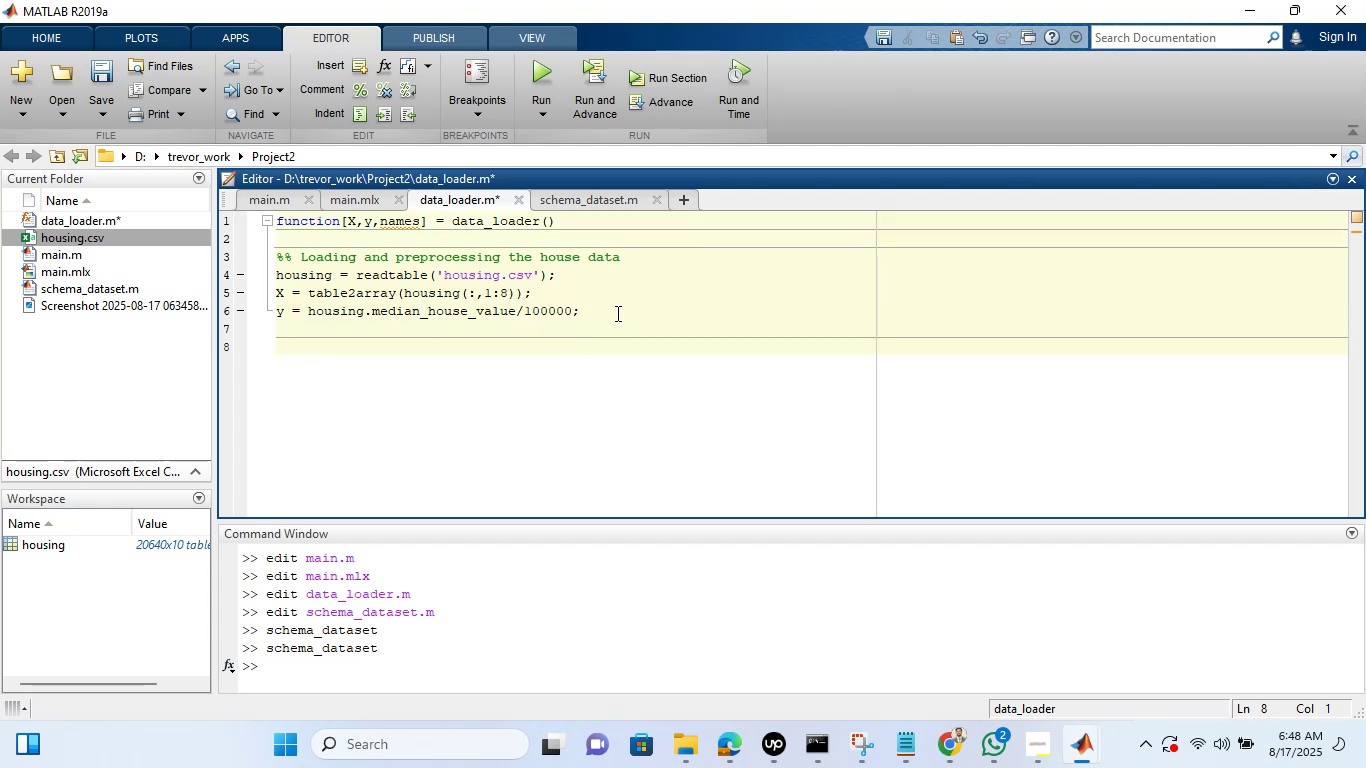 
left_click_drag(start_coordinate=[616, 313], to_coordinate=[260, 261])
 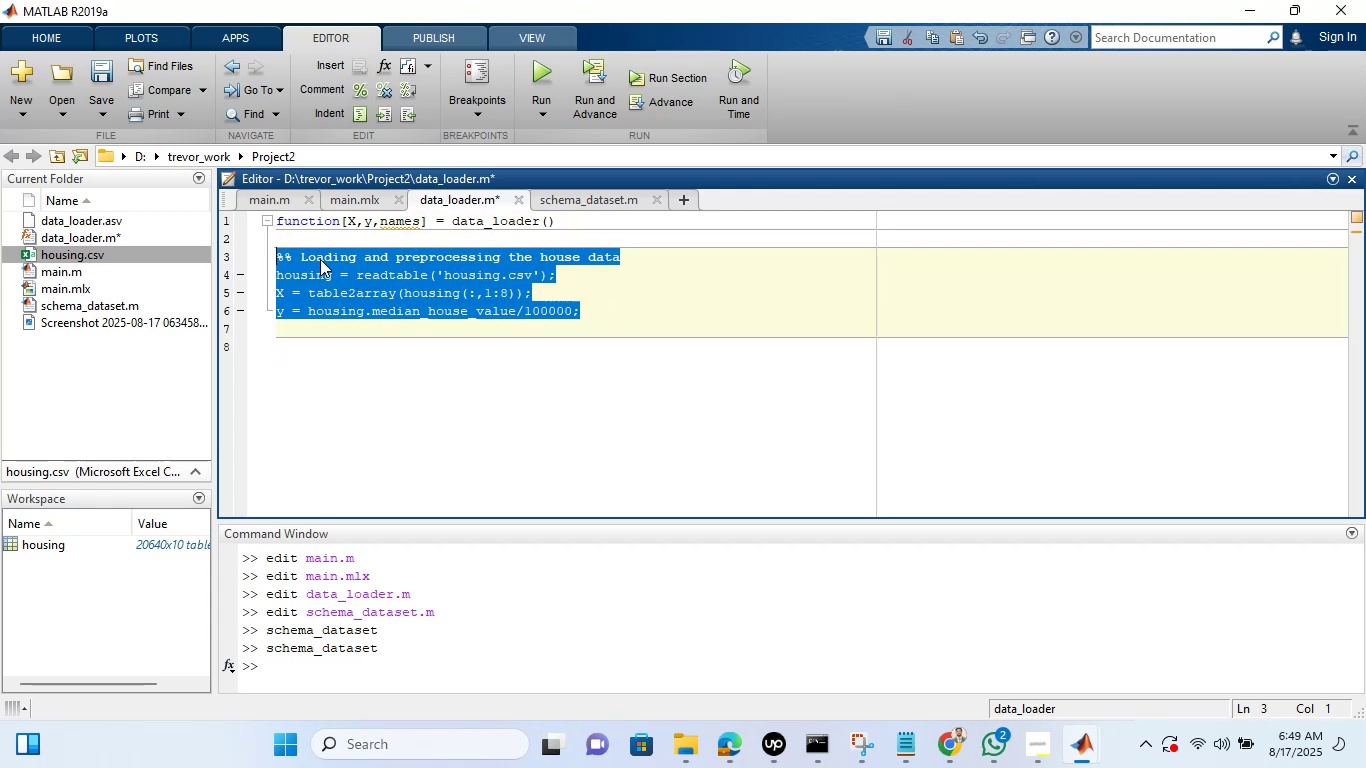 
right_click([320, 259])
 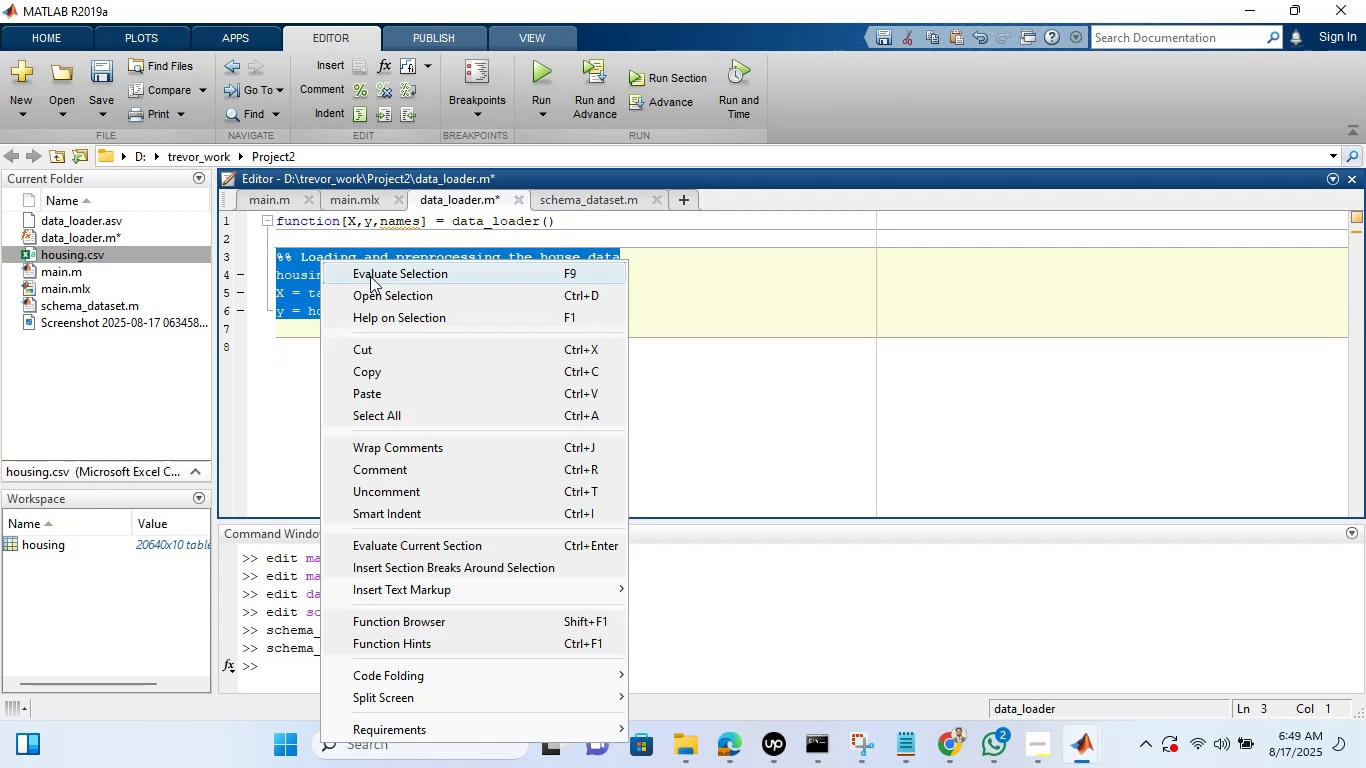 
left_click([370, 276])
 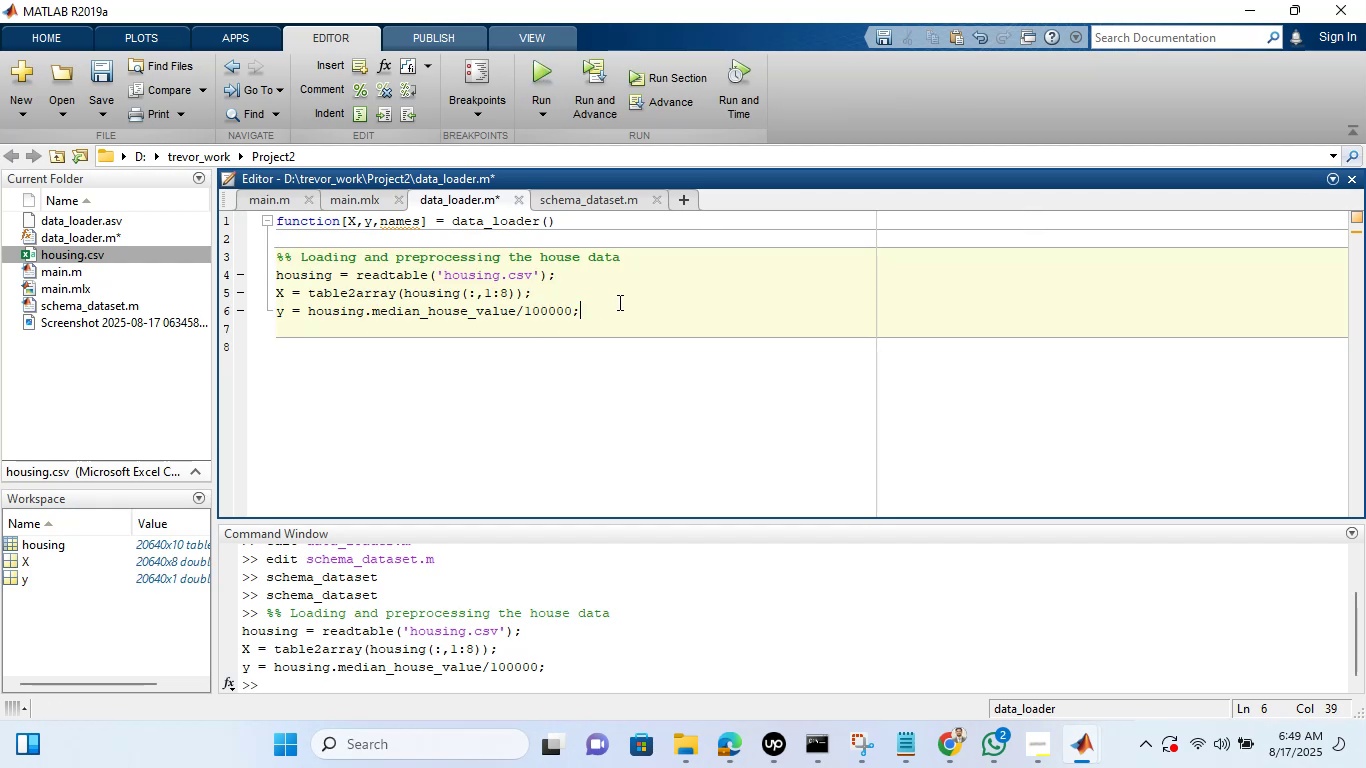 
key(Backspace)
 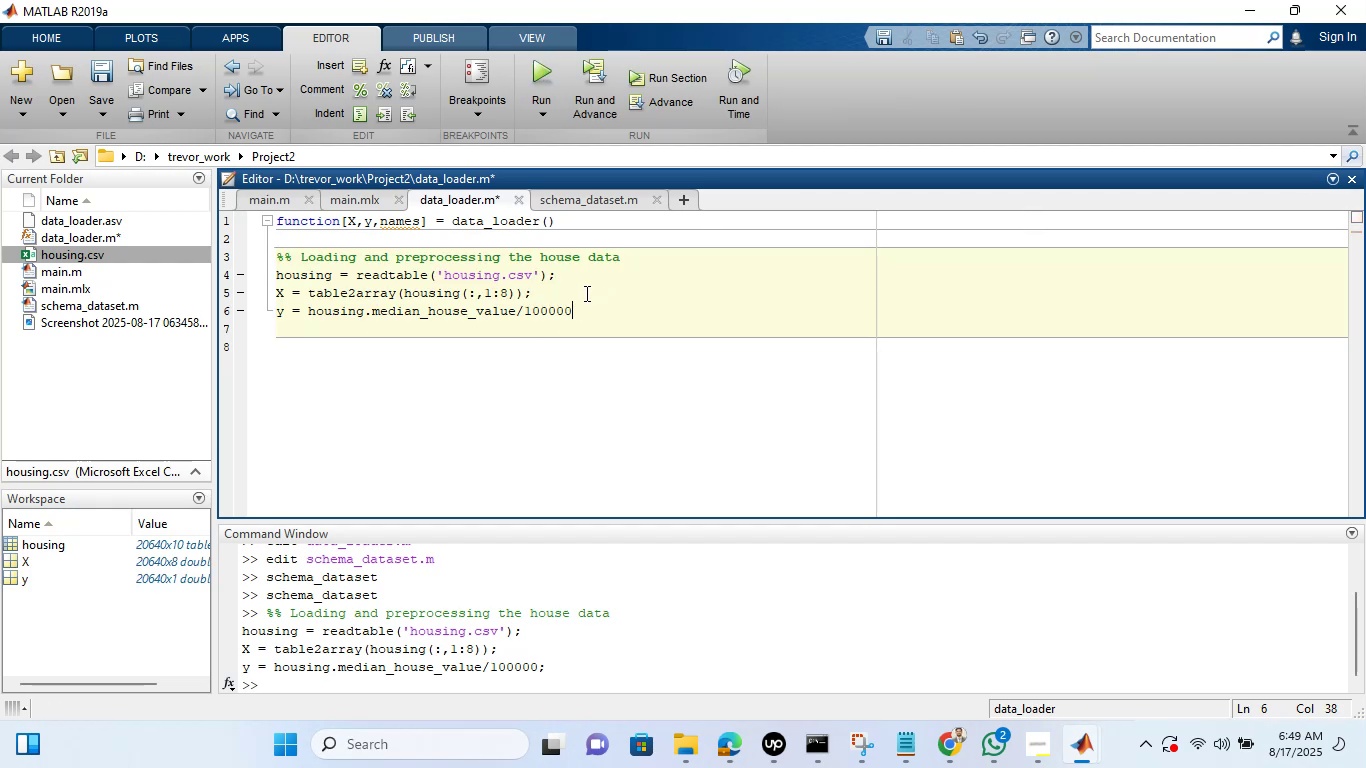 
left_click([585, 293])
 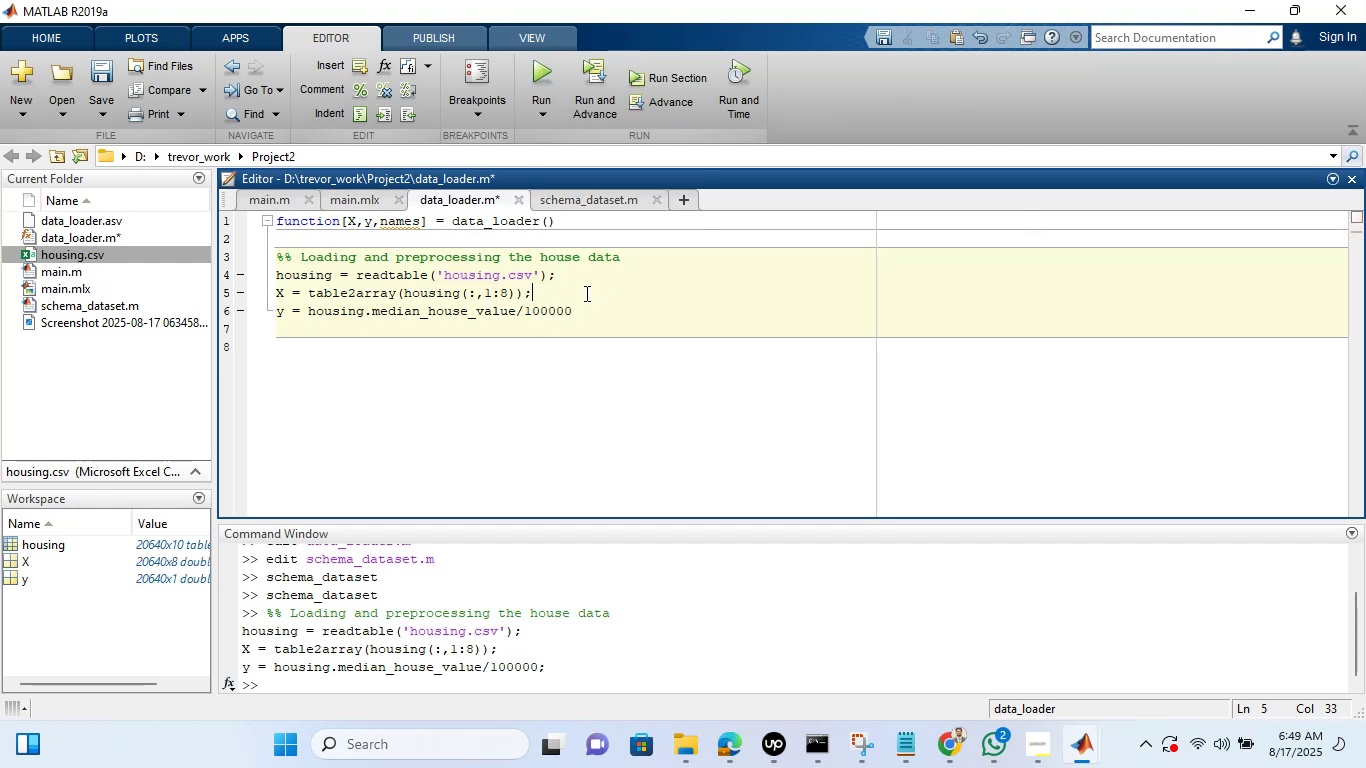 
key(Backspace)
 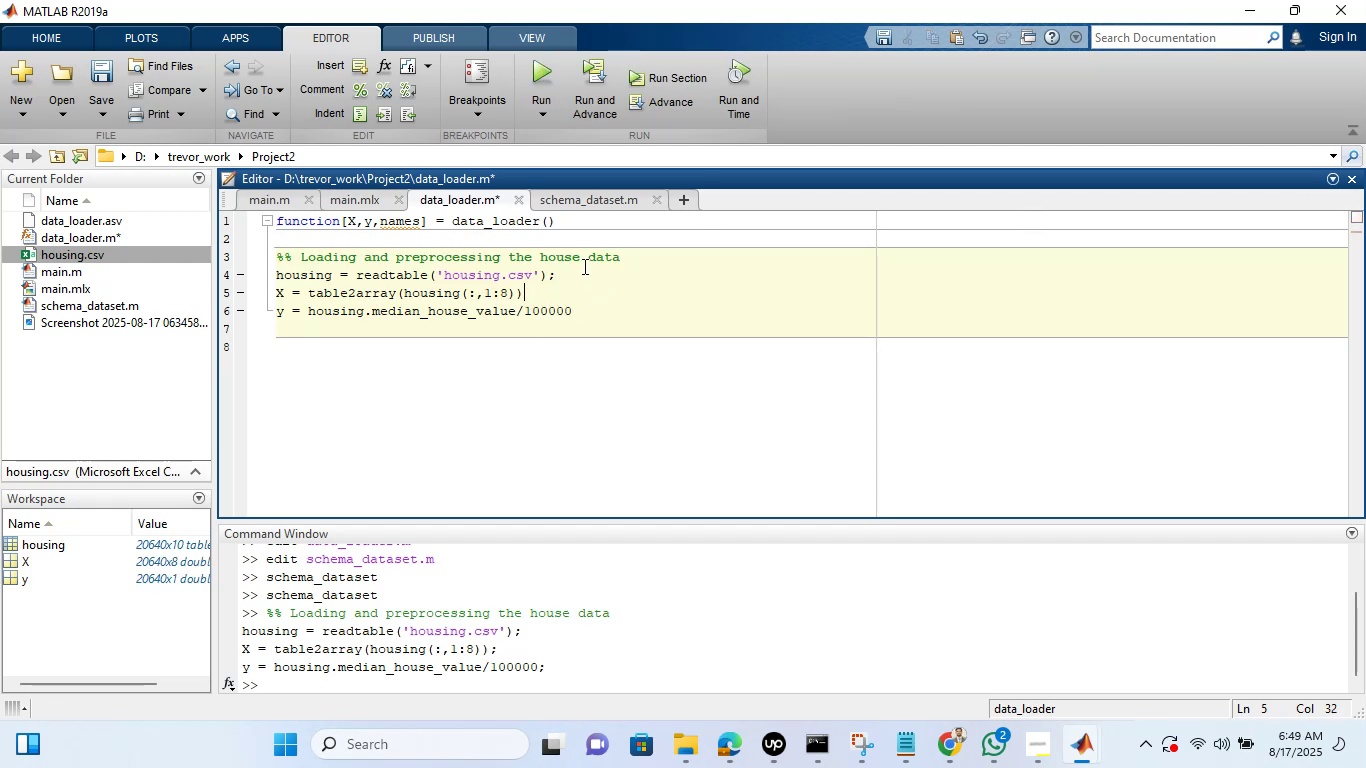 
left_click([583, 266])
 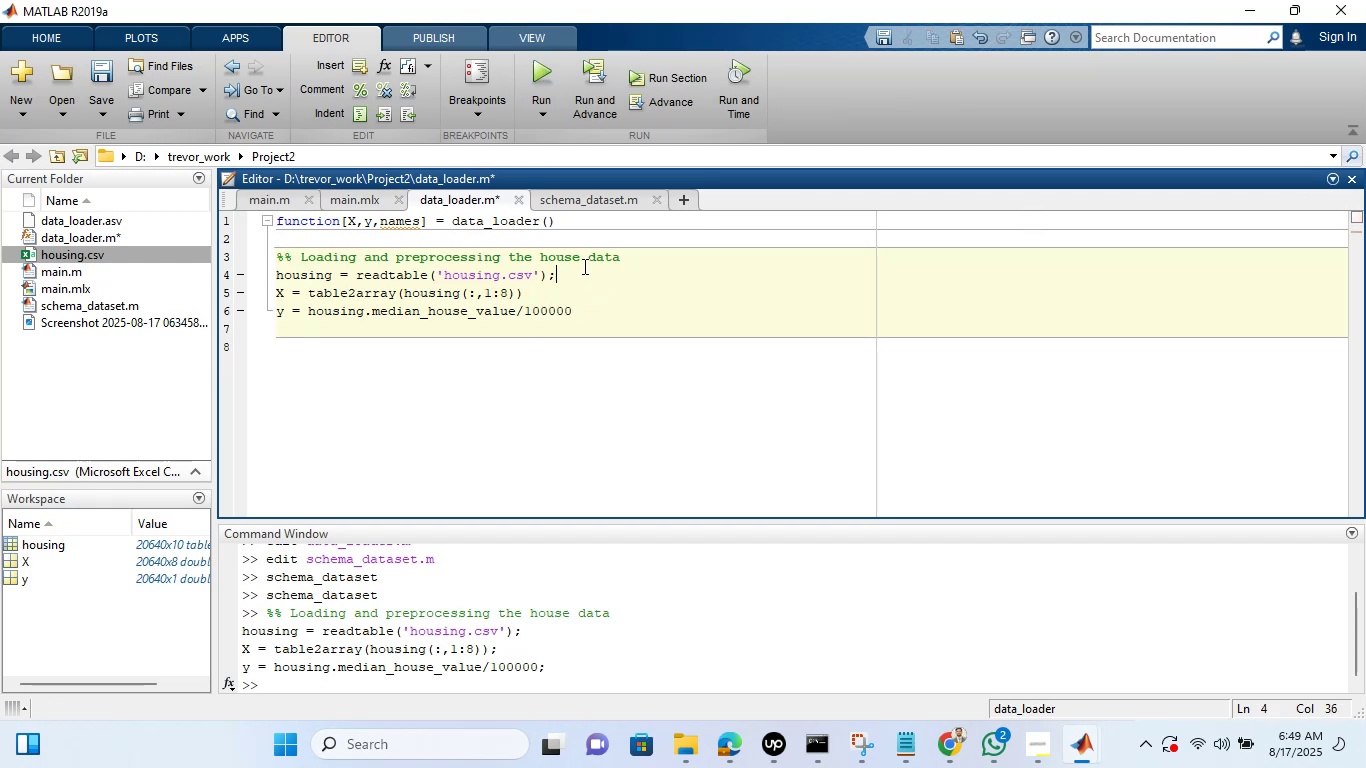 
key(Backspace)
 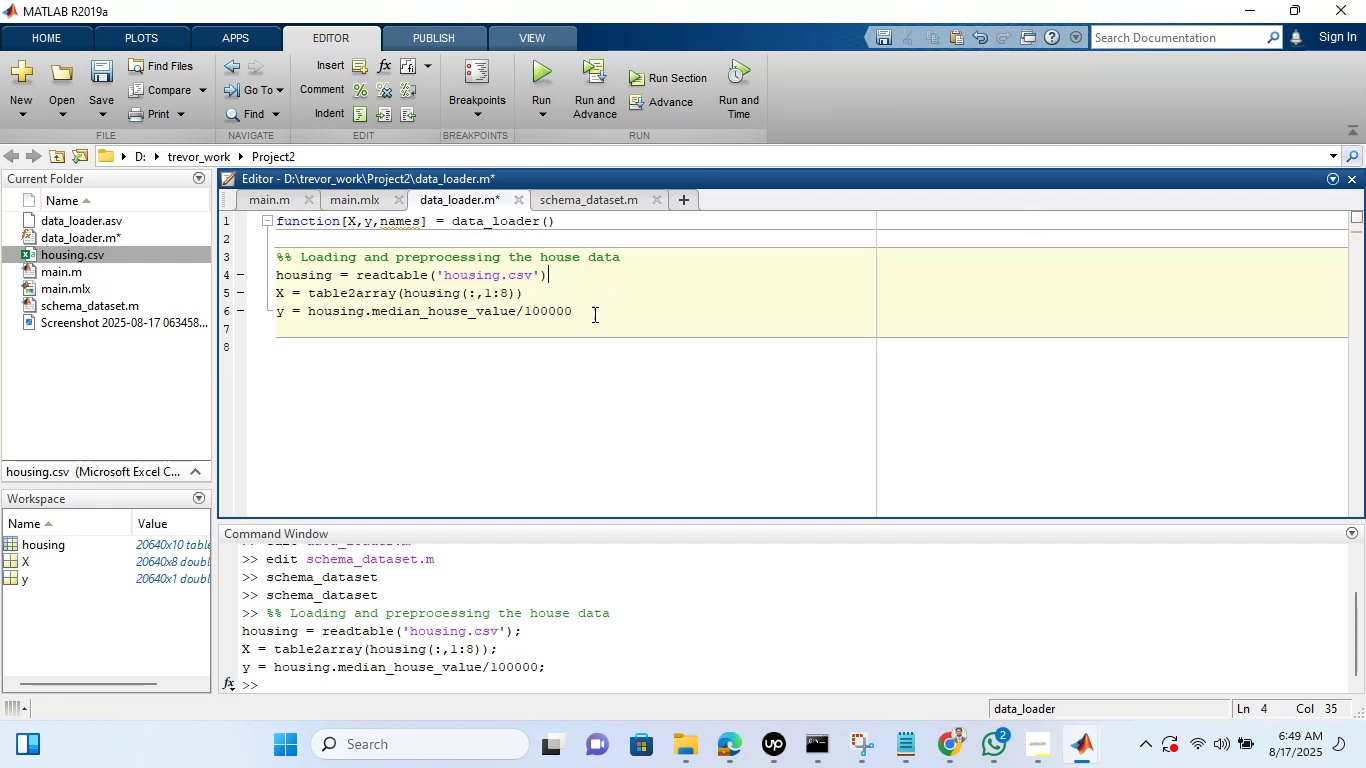 
left_click_drag(start_coordinate=[593, 314], to_coordinate=[265, 280])
 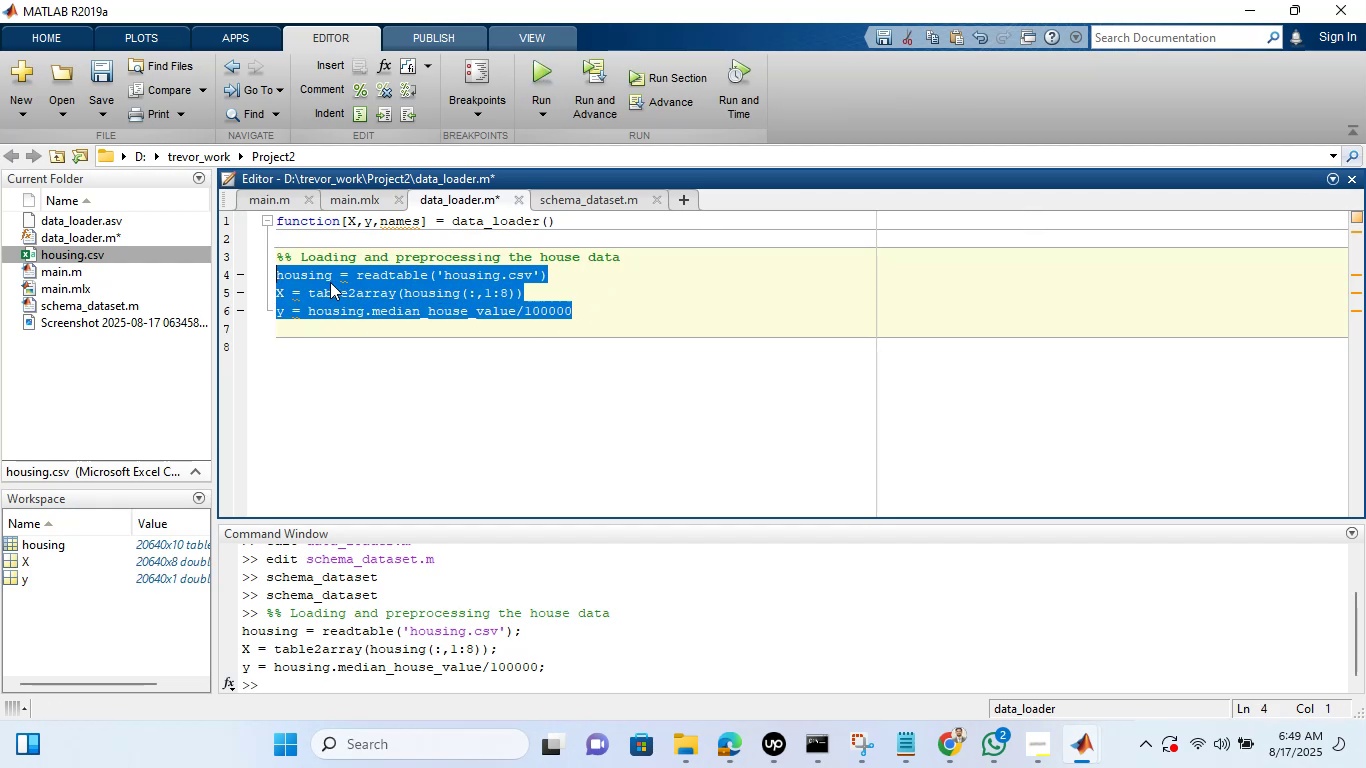 
right_click([330, 282])
 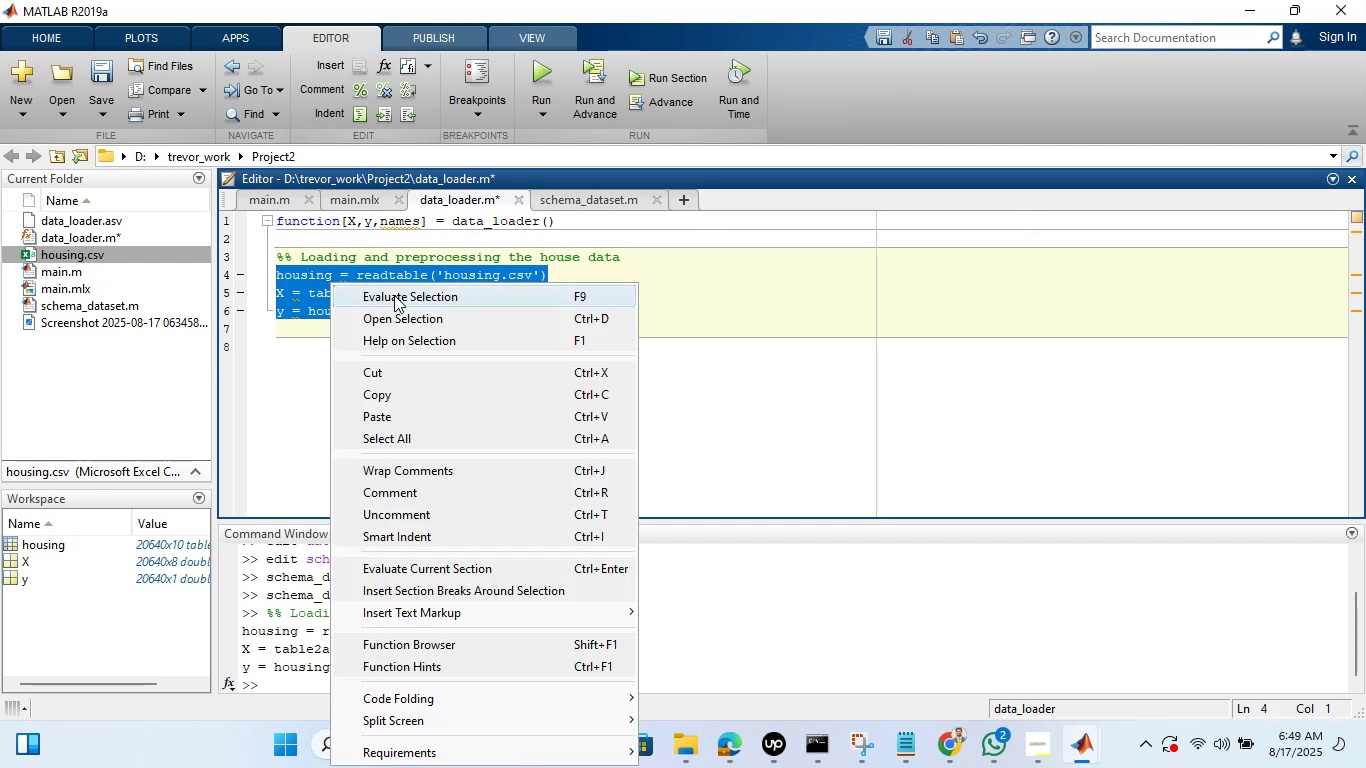 
left_click([394, 295])
 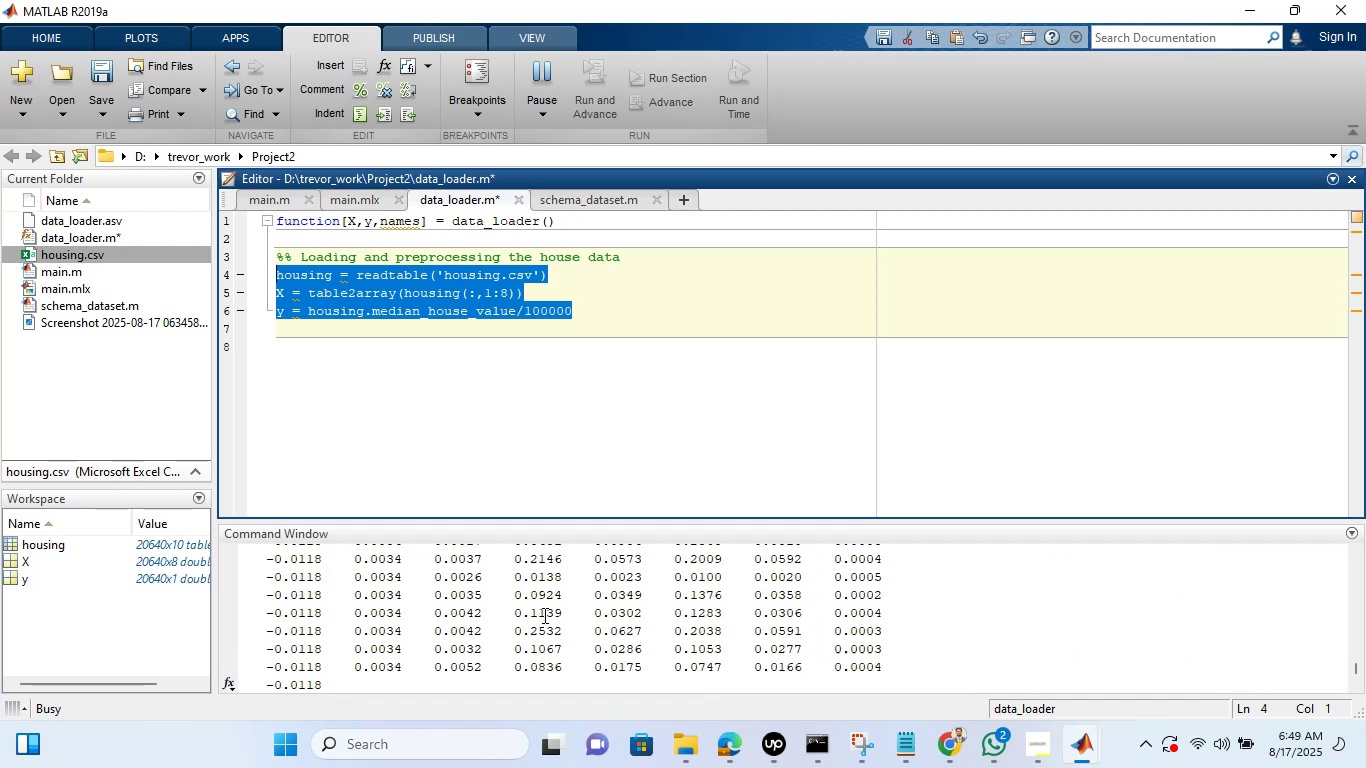 
scroll: coordinate [543, 615], scroll_direction: up, amount: 6.0
 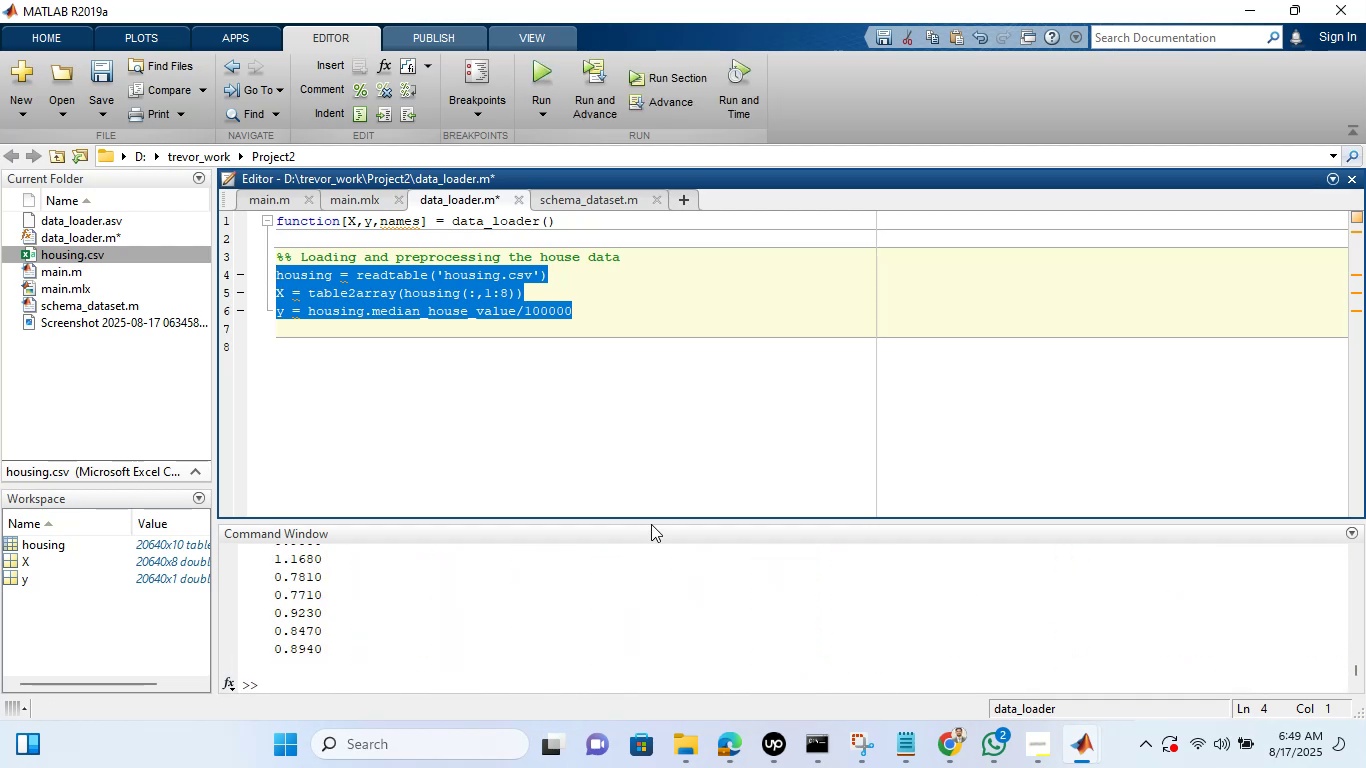 
left_click_drag(start_coordinate=[653, 521], to_coordinate=[652, 391])
 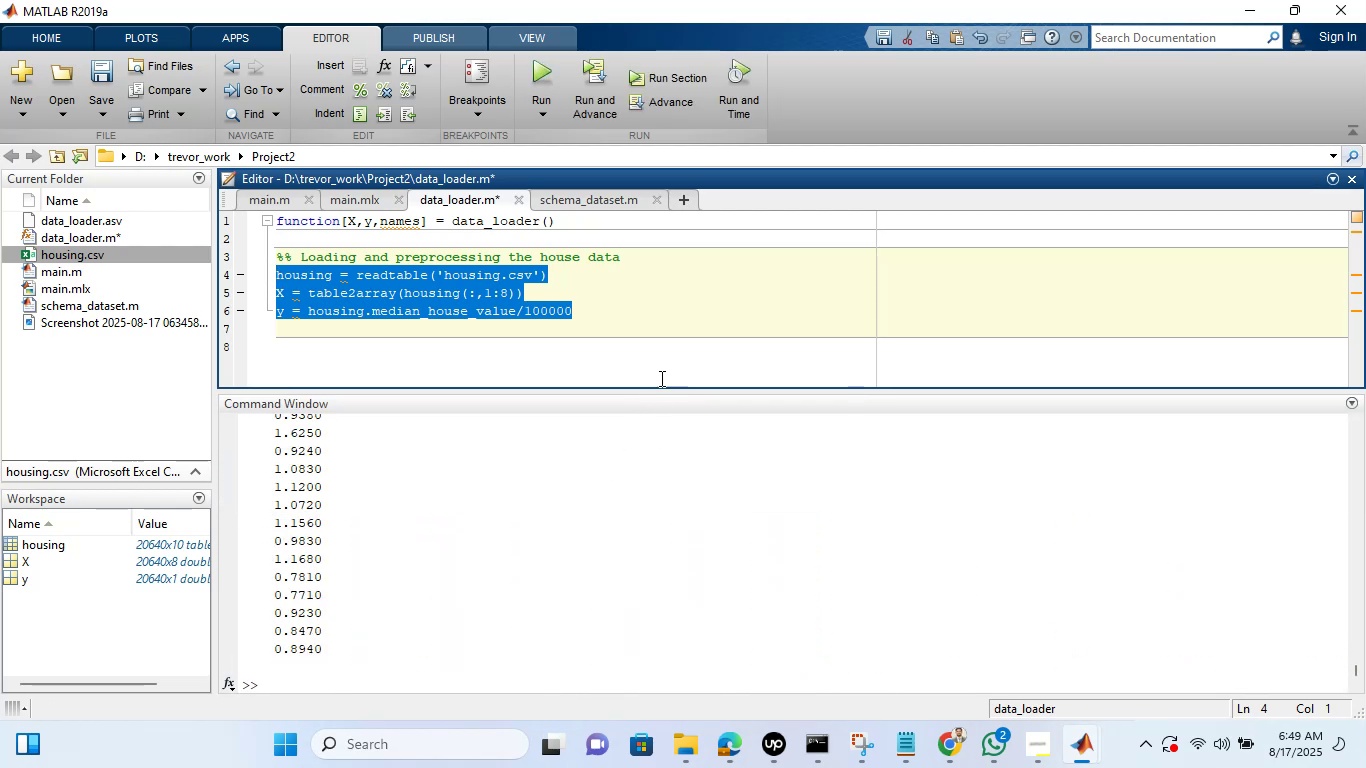 
left_click_drag(start_coordinate=[664, 391], to_coordinate=[686, 518])
 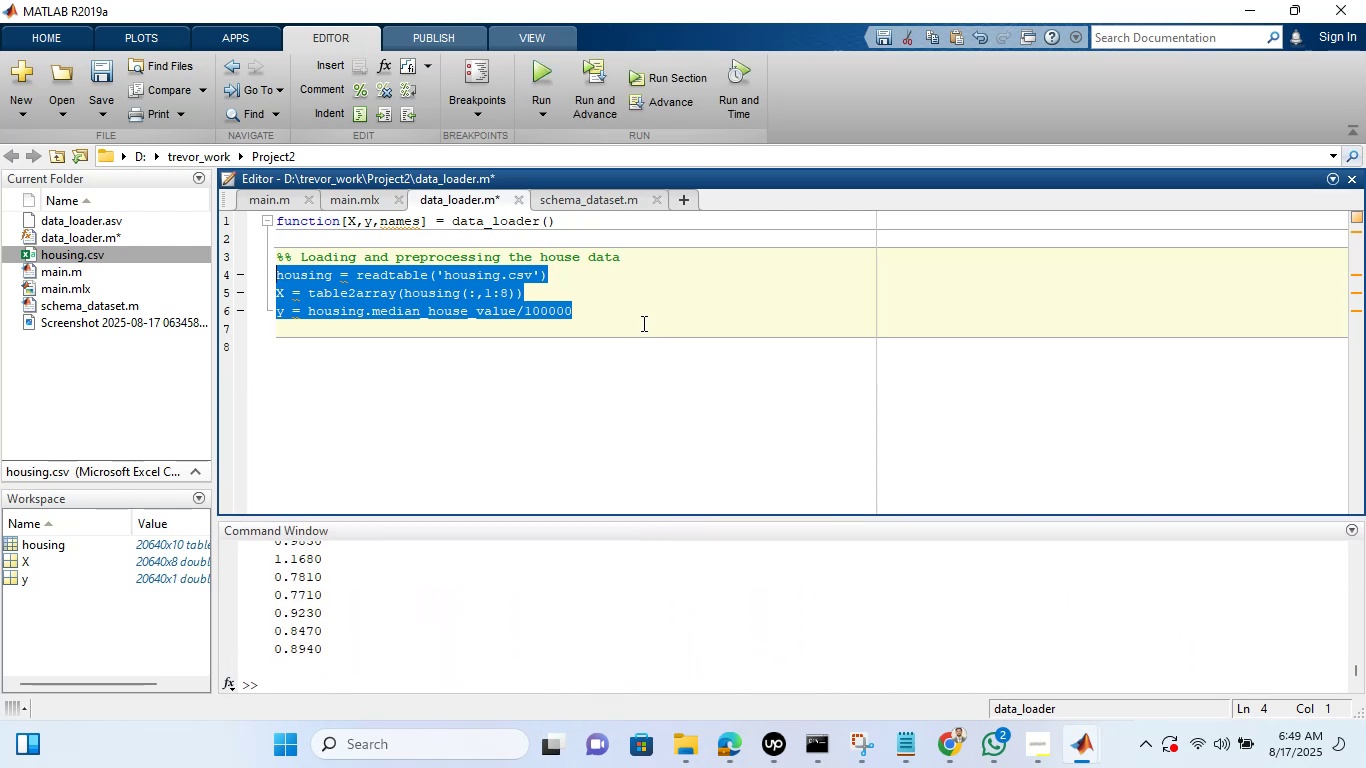 
left_click([642, 323])
 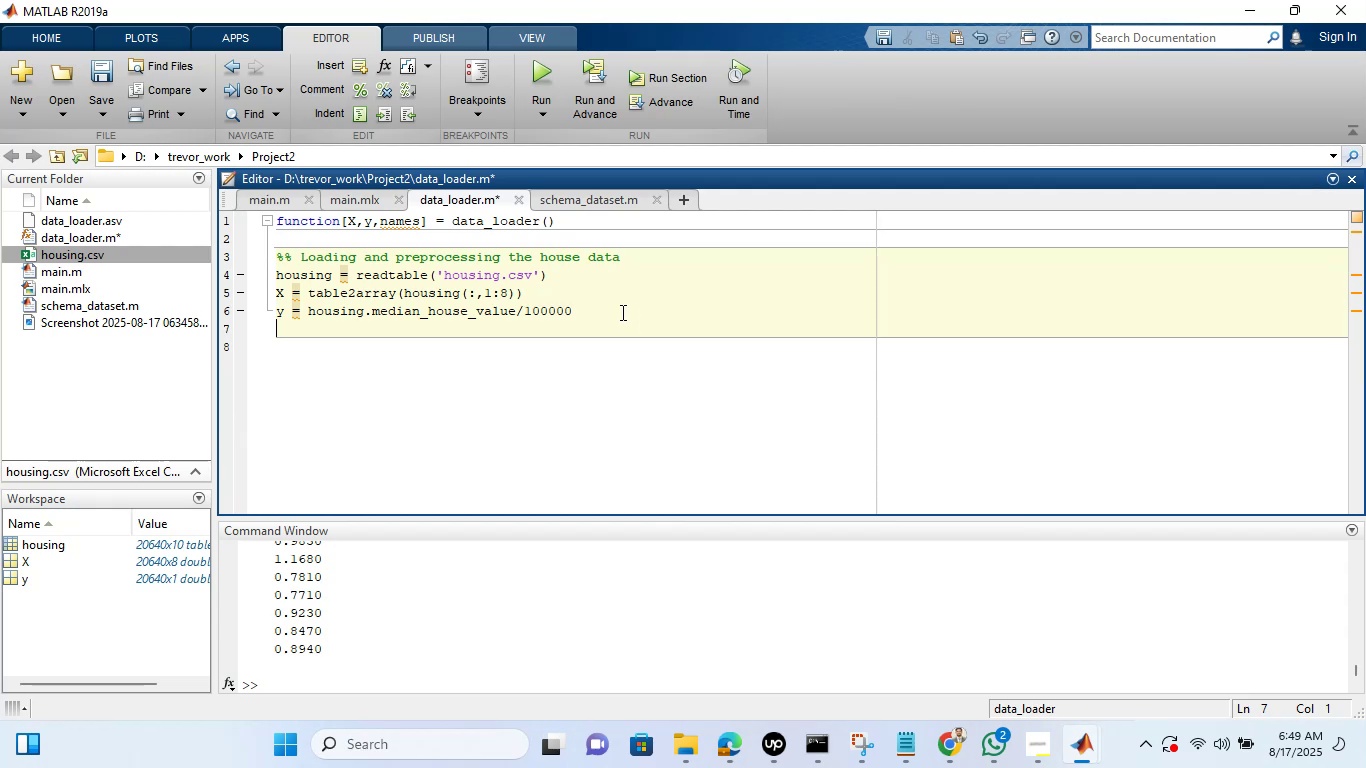 
left_click([621, 312])
 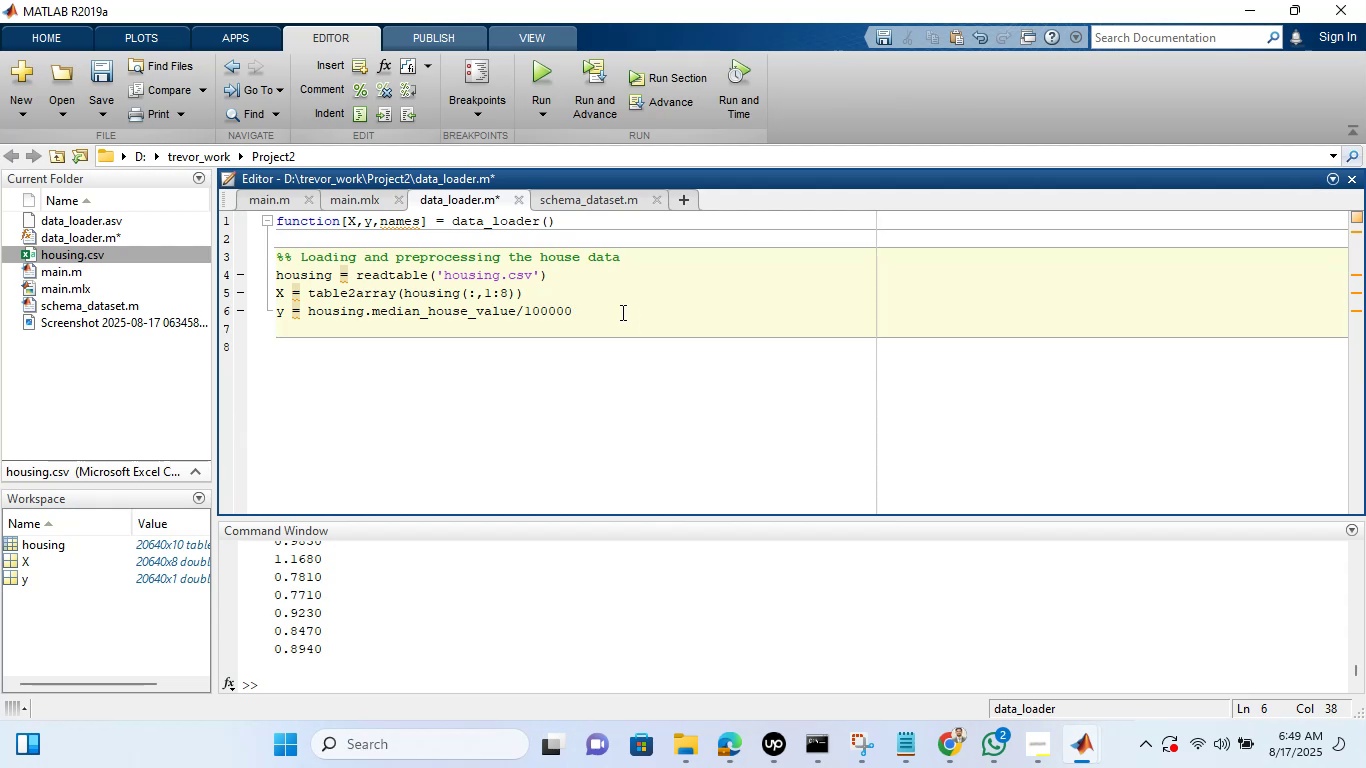 
key(Semicolon)
 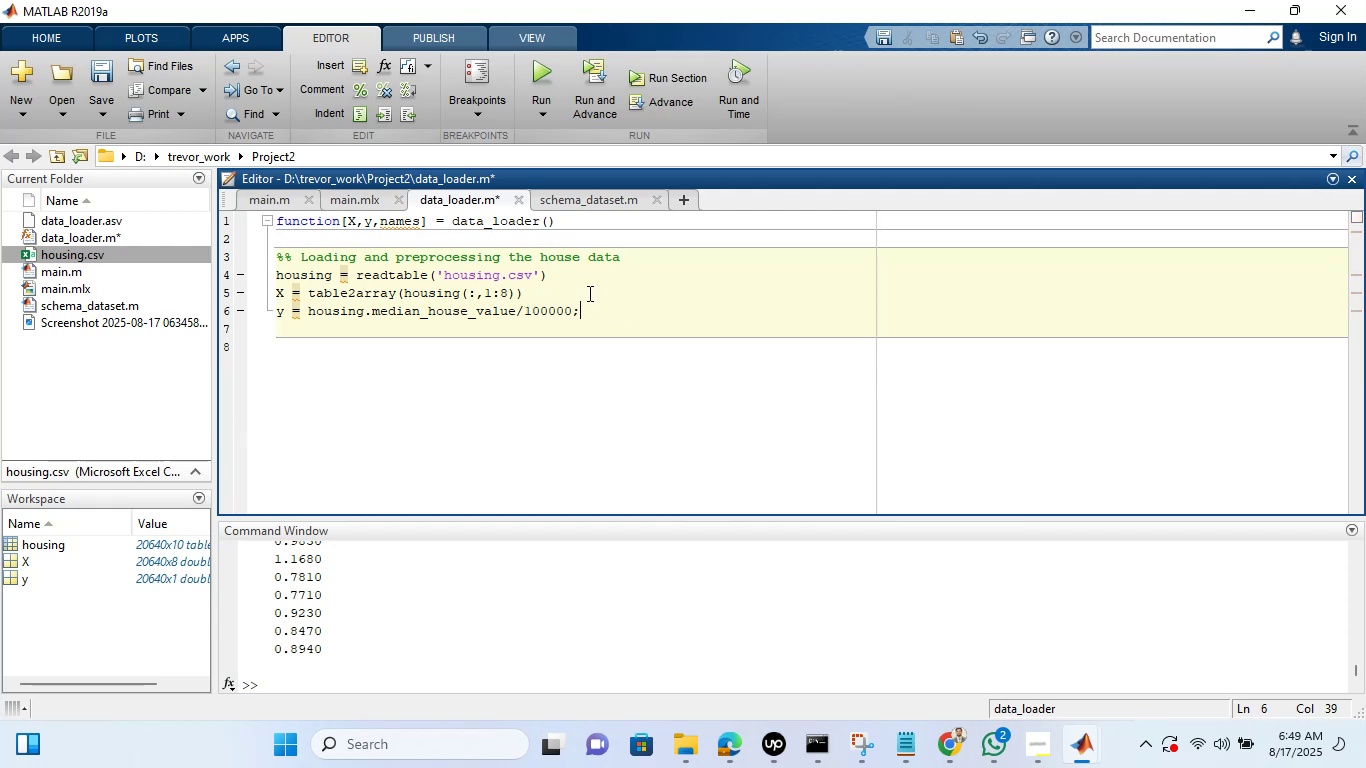 
left_click([588, 293])
 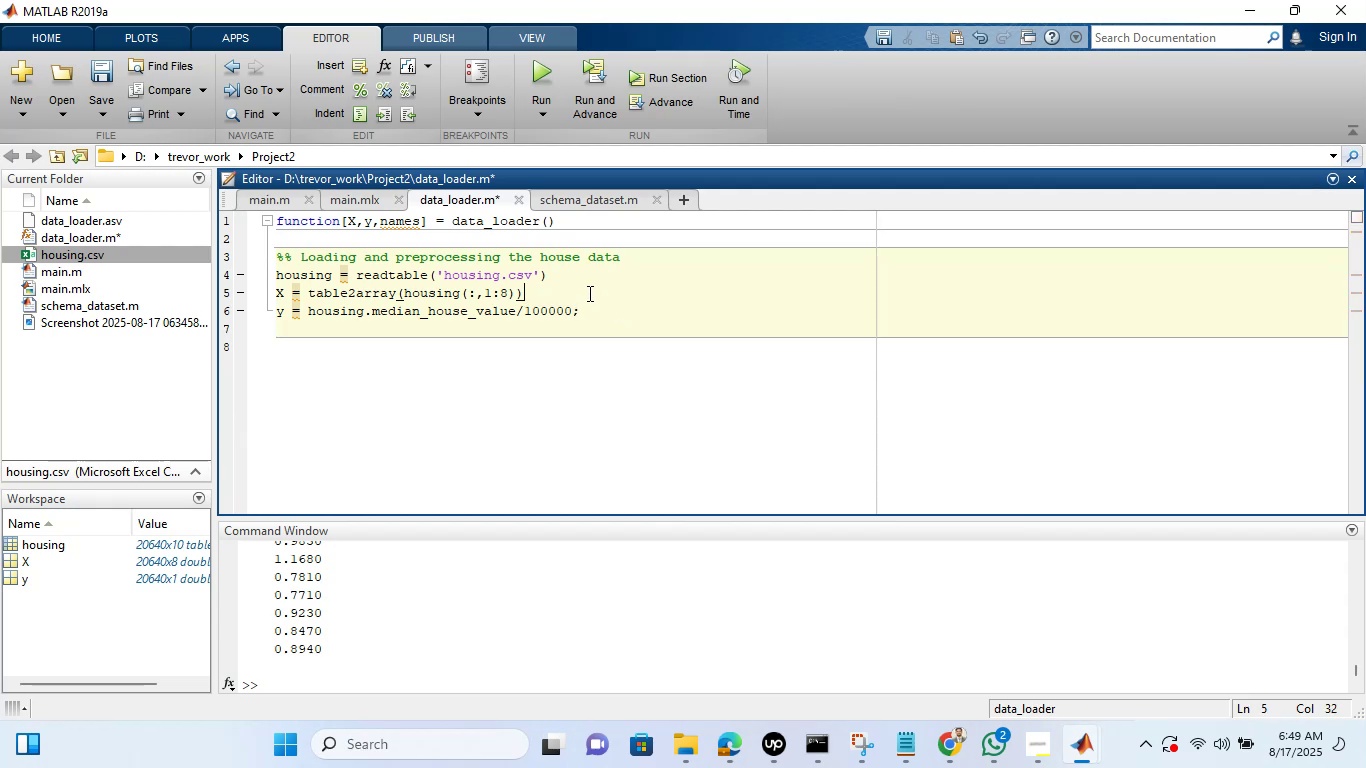 
key(Semicolon)
 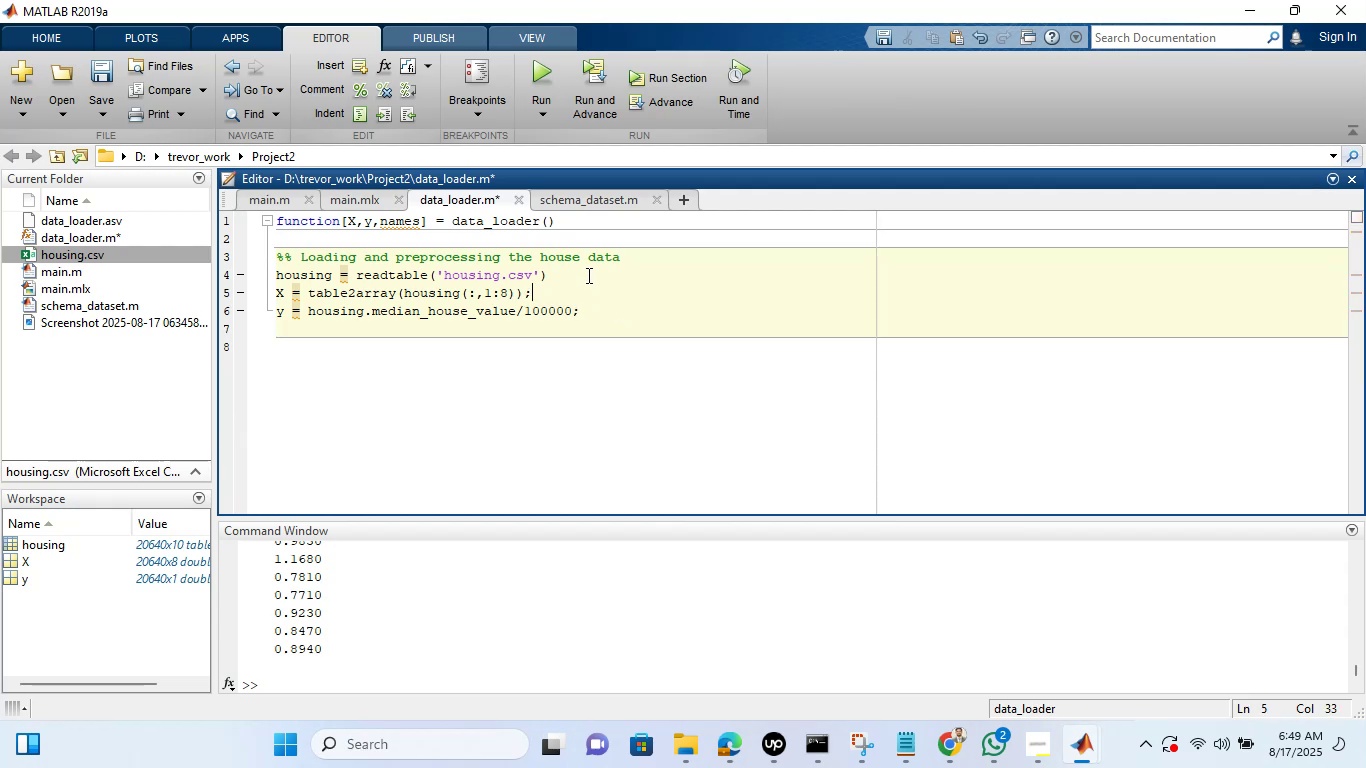 
left_click([587, 275])
 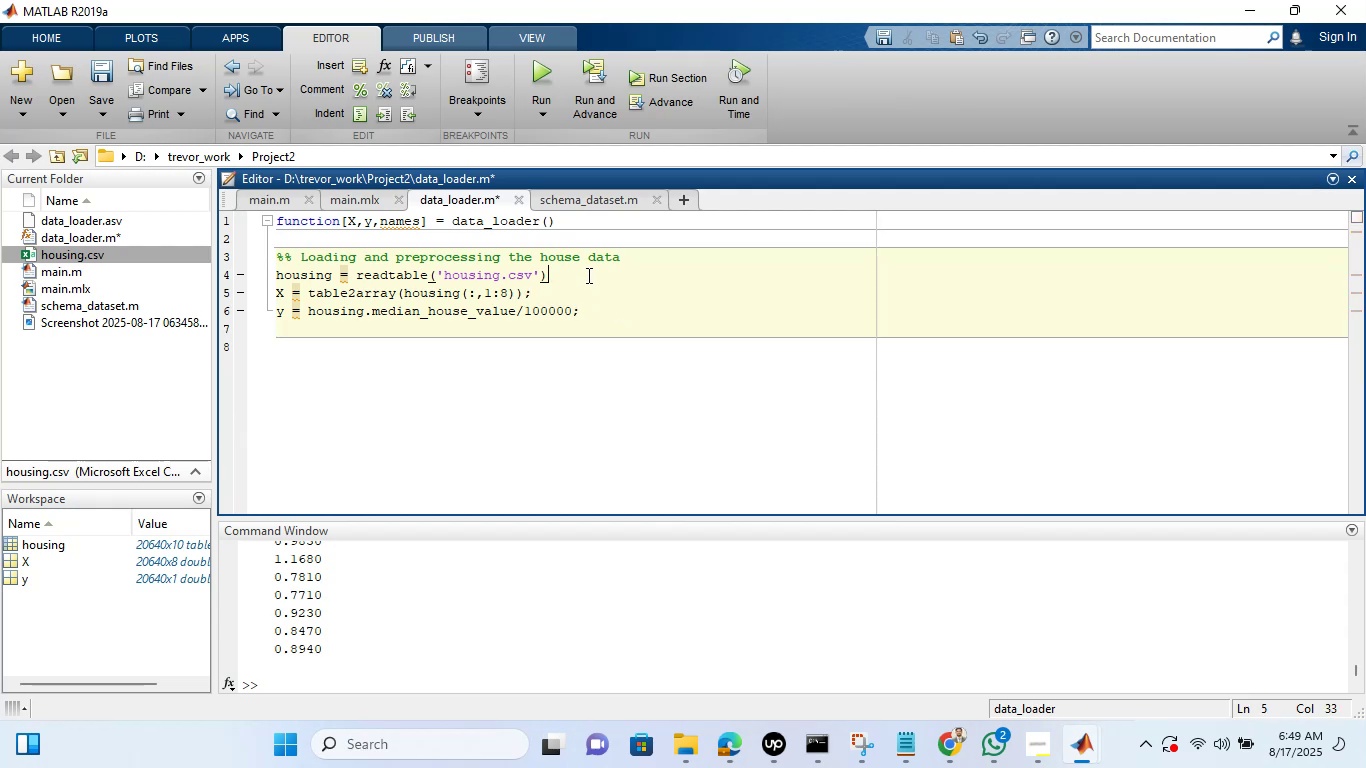 
key(Semicolon)
 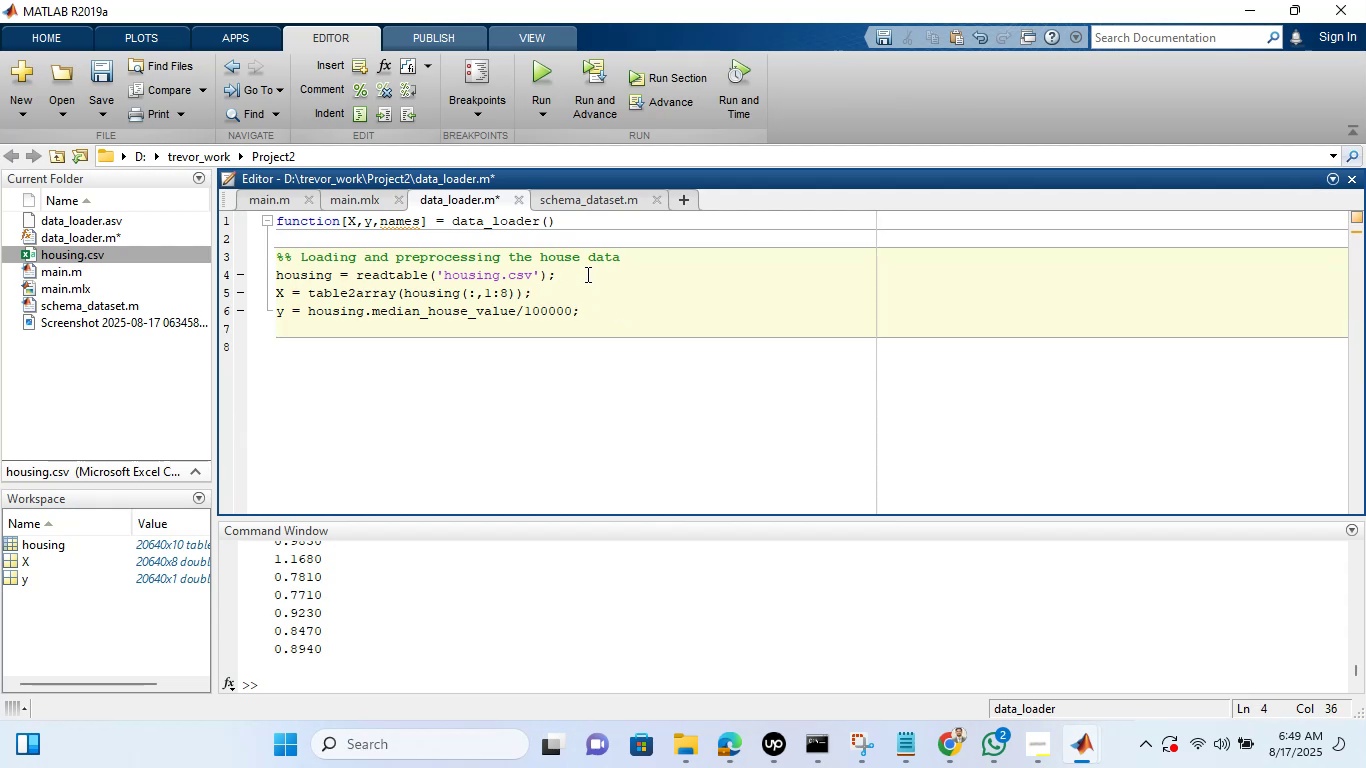 
wait(5.42)
 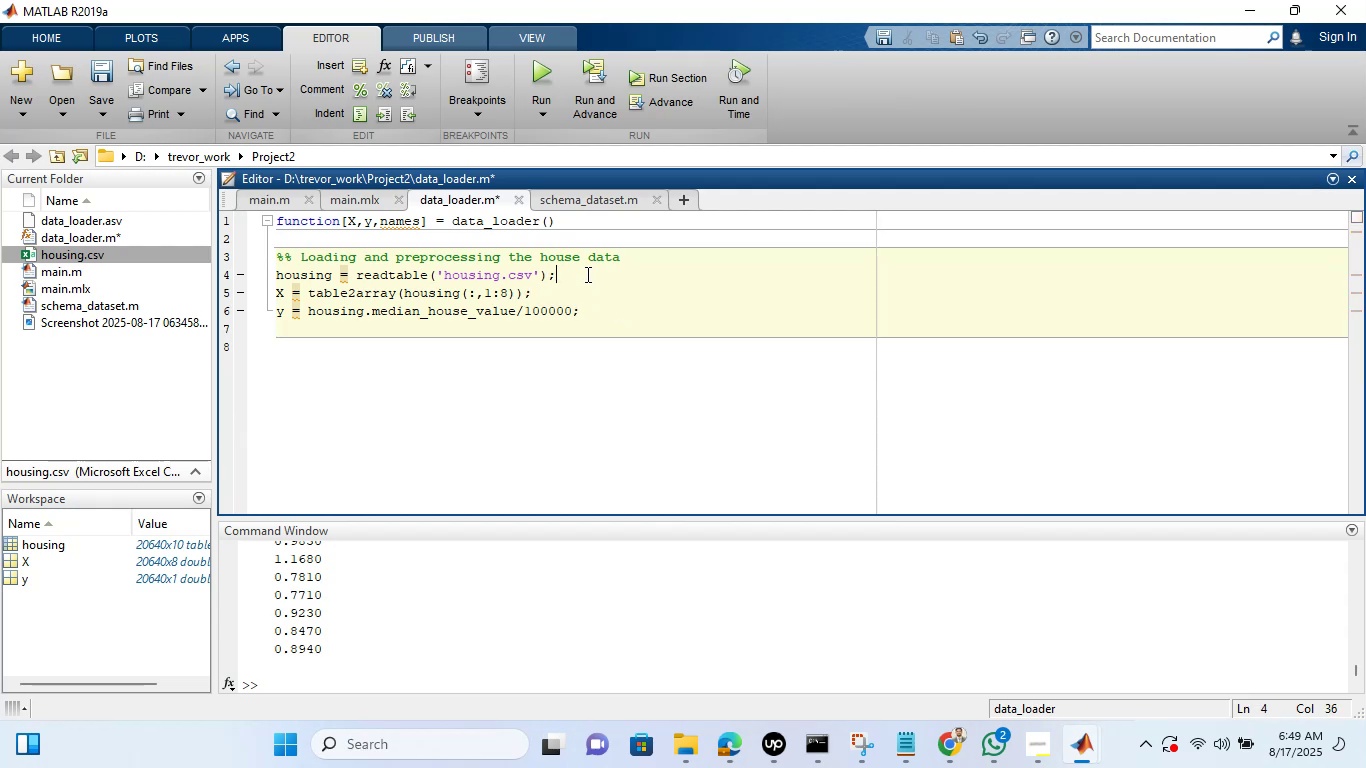 
left_click([604, 310])
 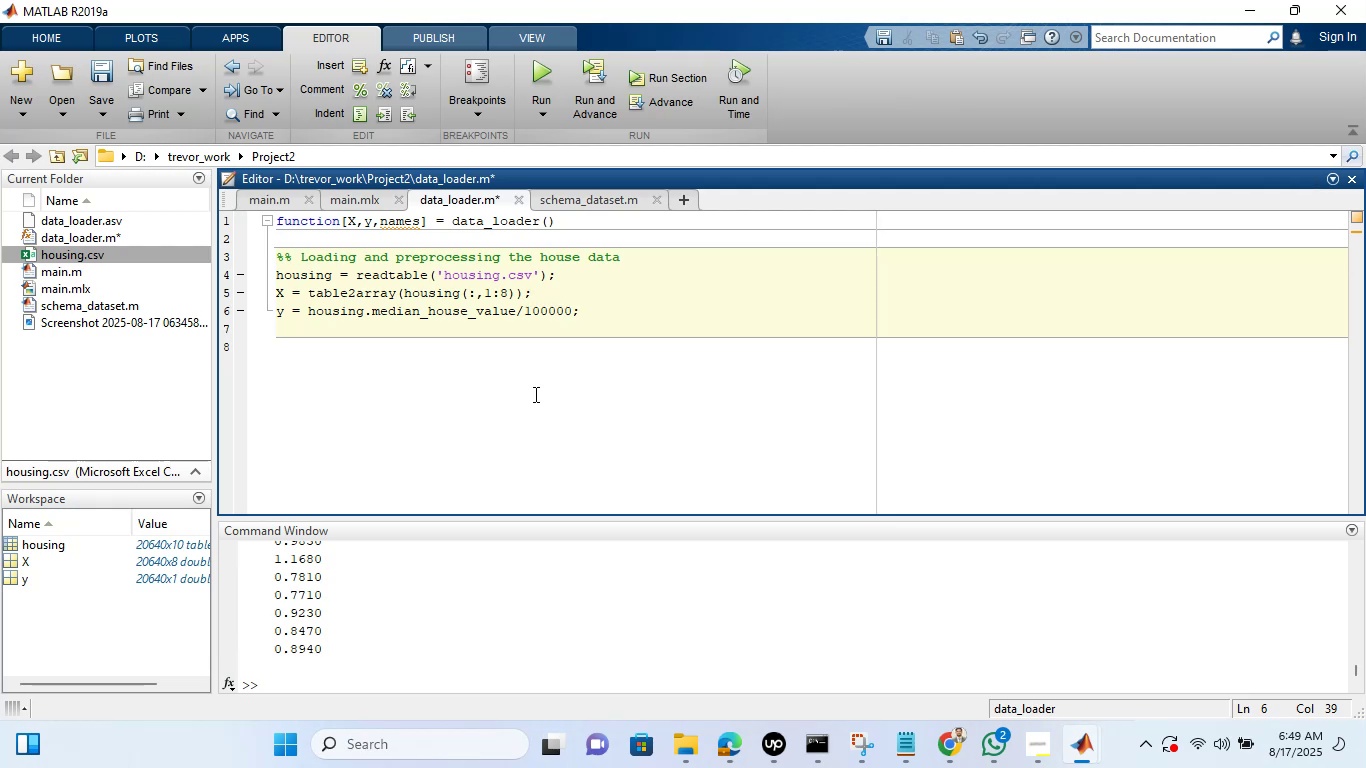 
wait(5.13)
 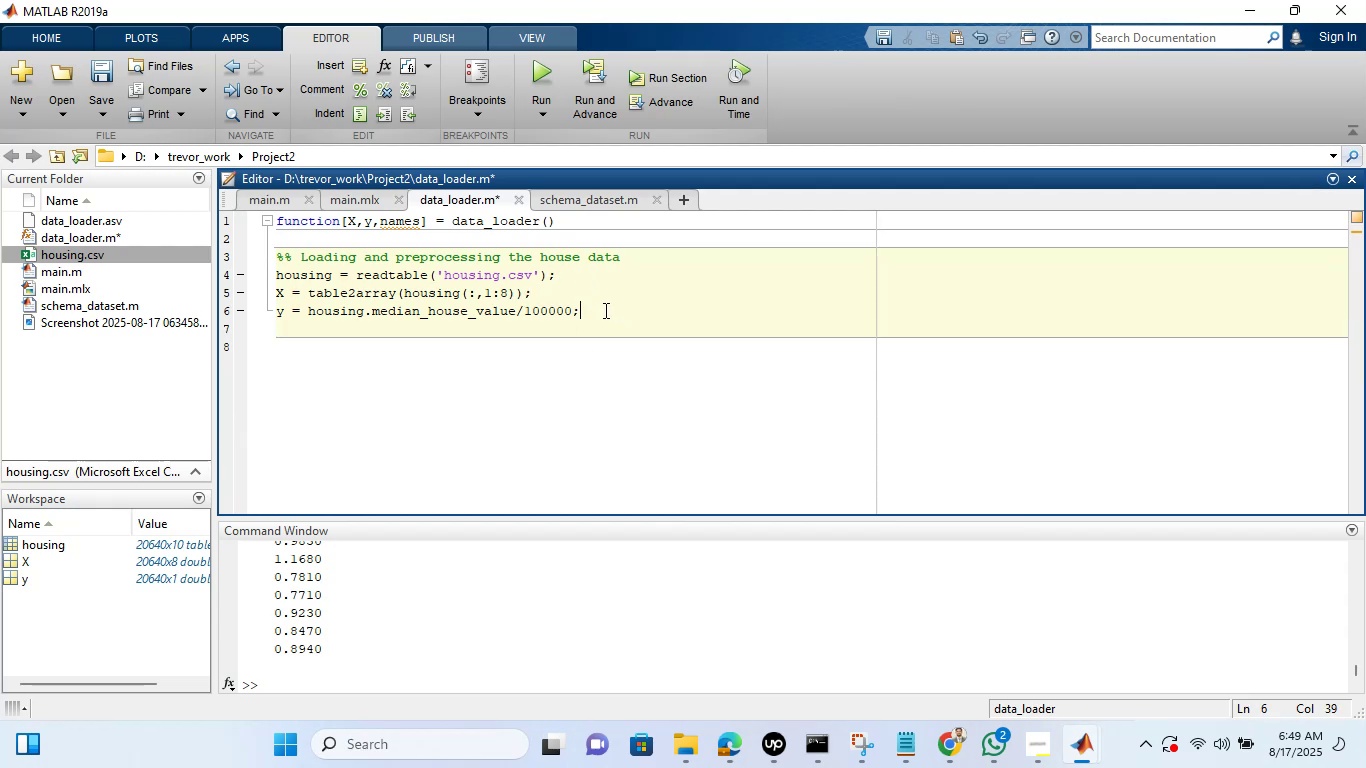 
left_click([292, 362])
 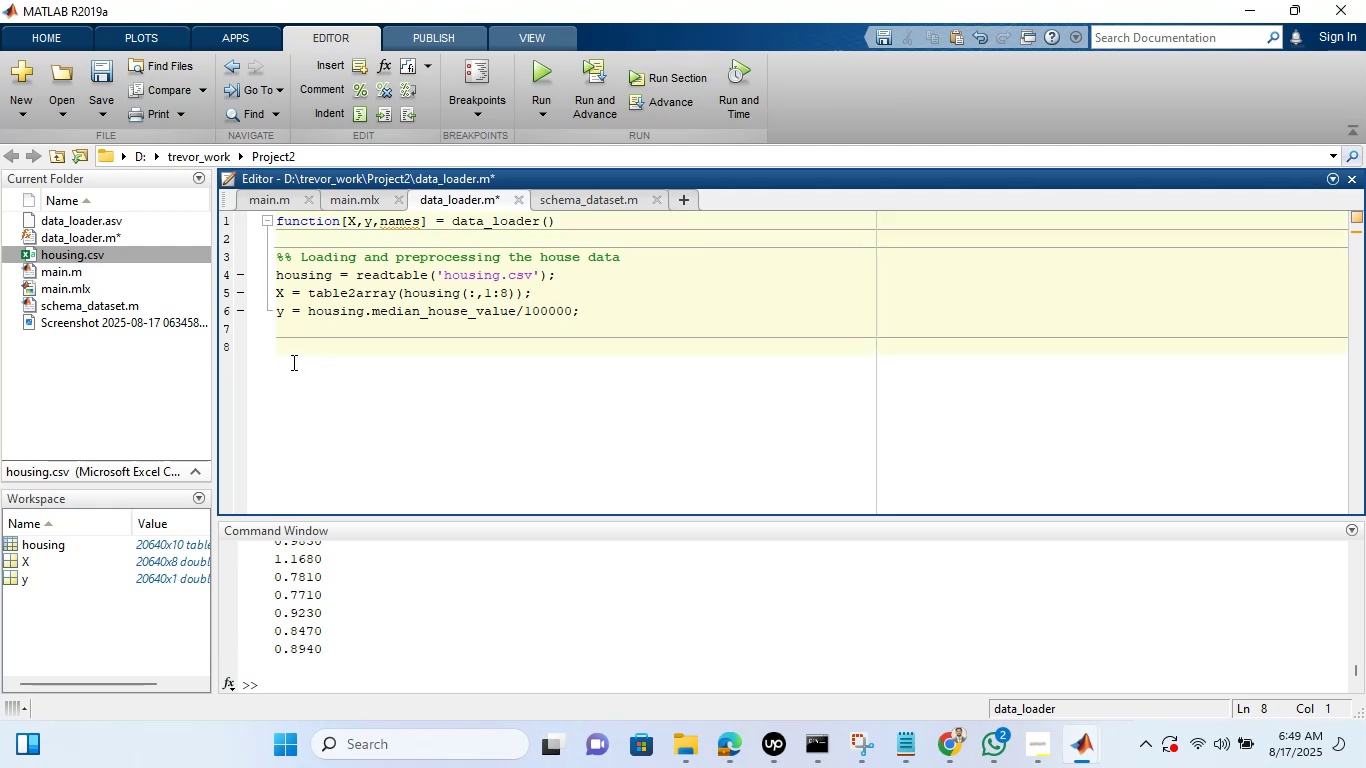 
type(%% Fix the )
key(Backspace)
key(Backspace)
key(Backspace)
key(Backspace)
key(Backspace)
type(ing the Missing Values)
 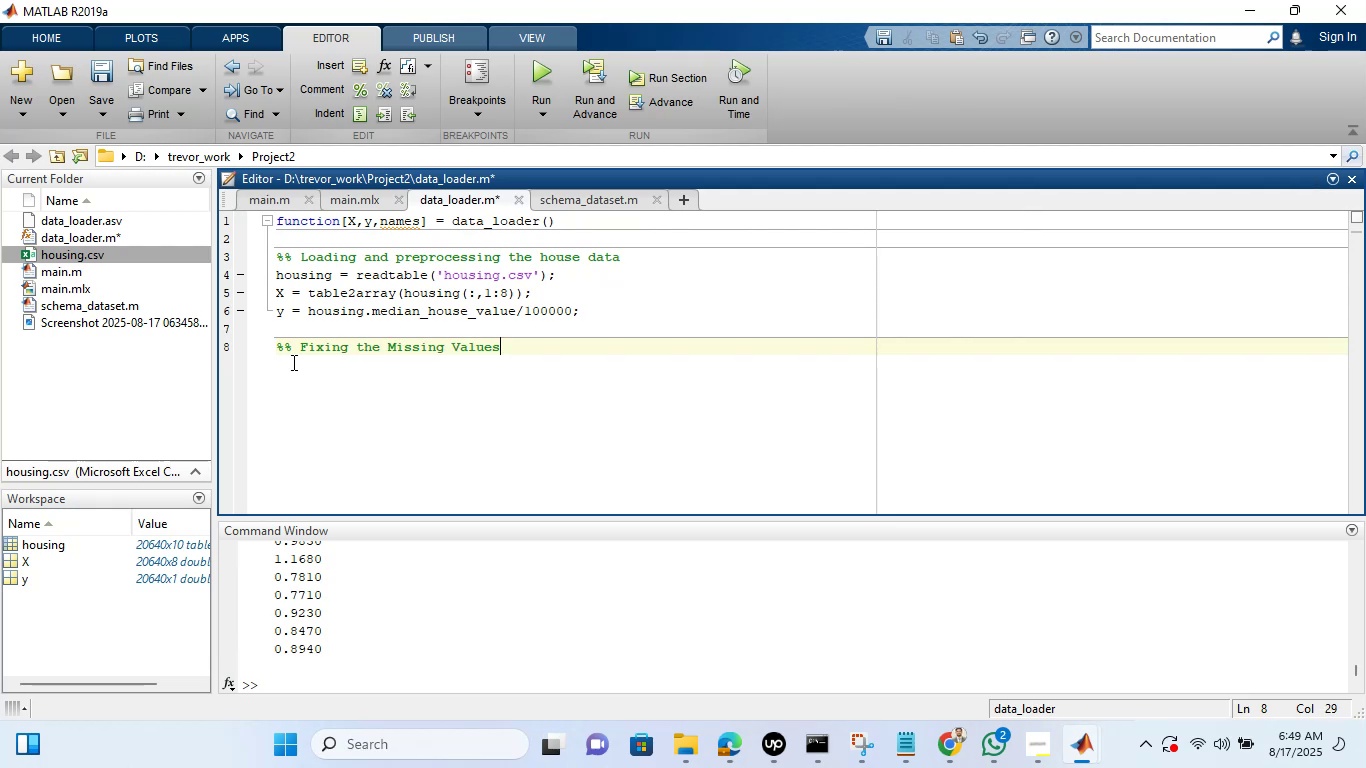 
key(Enter)
 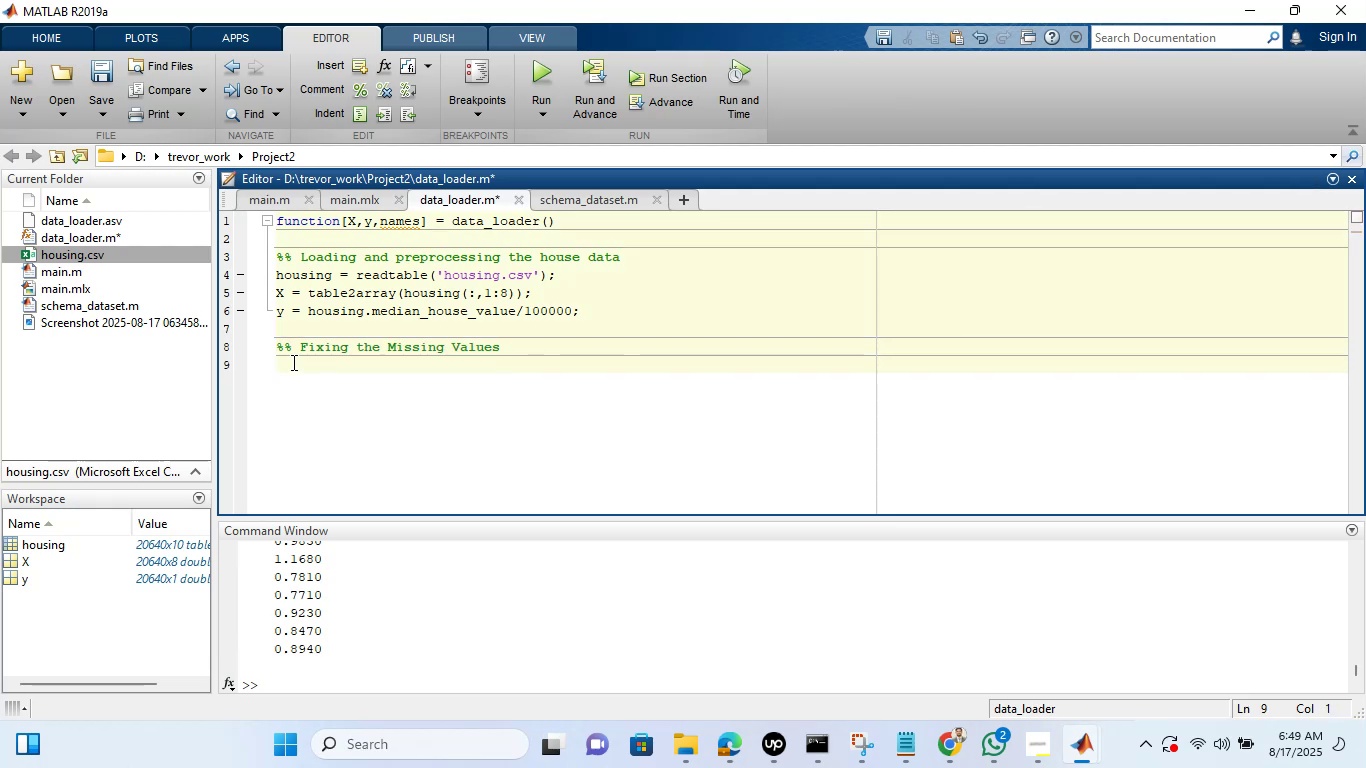 
type(X(isnan)
 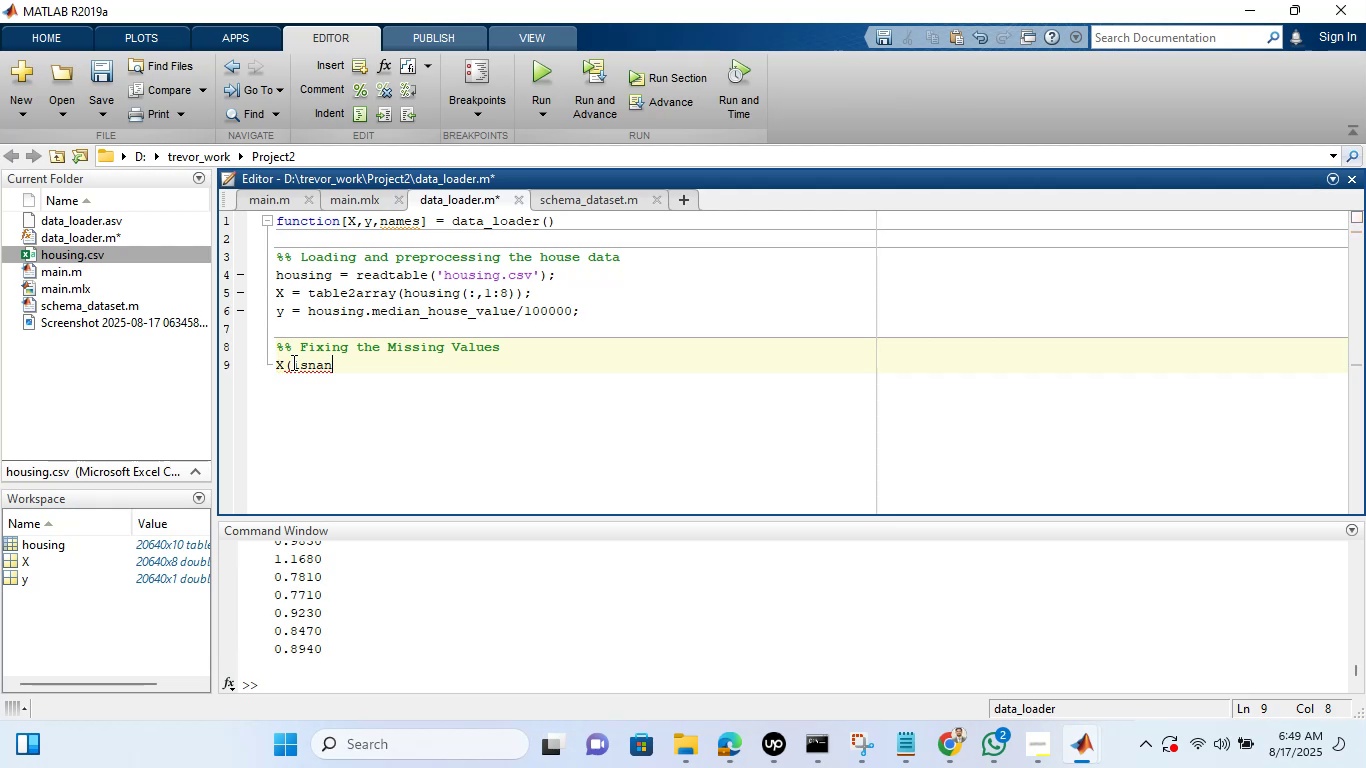 
type((X(:,5)
 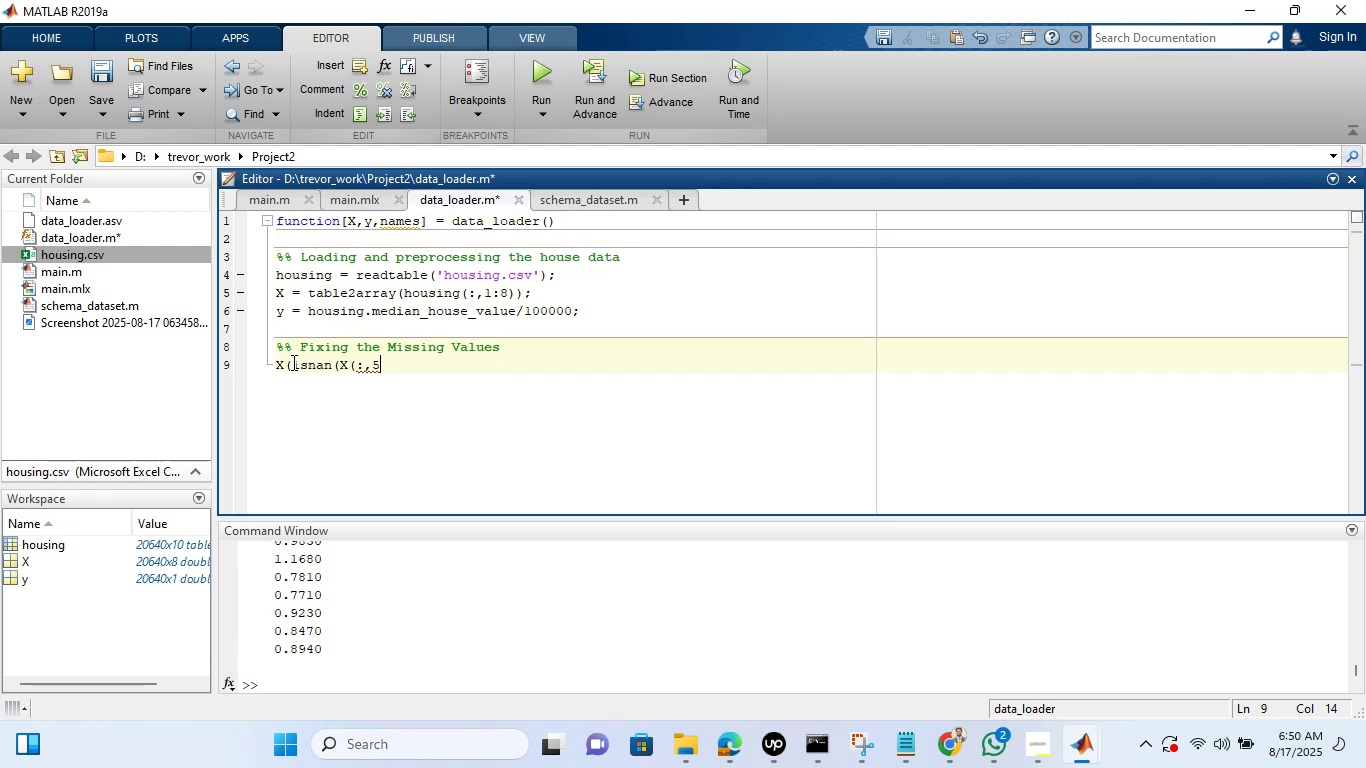 
type()),5) = )
 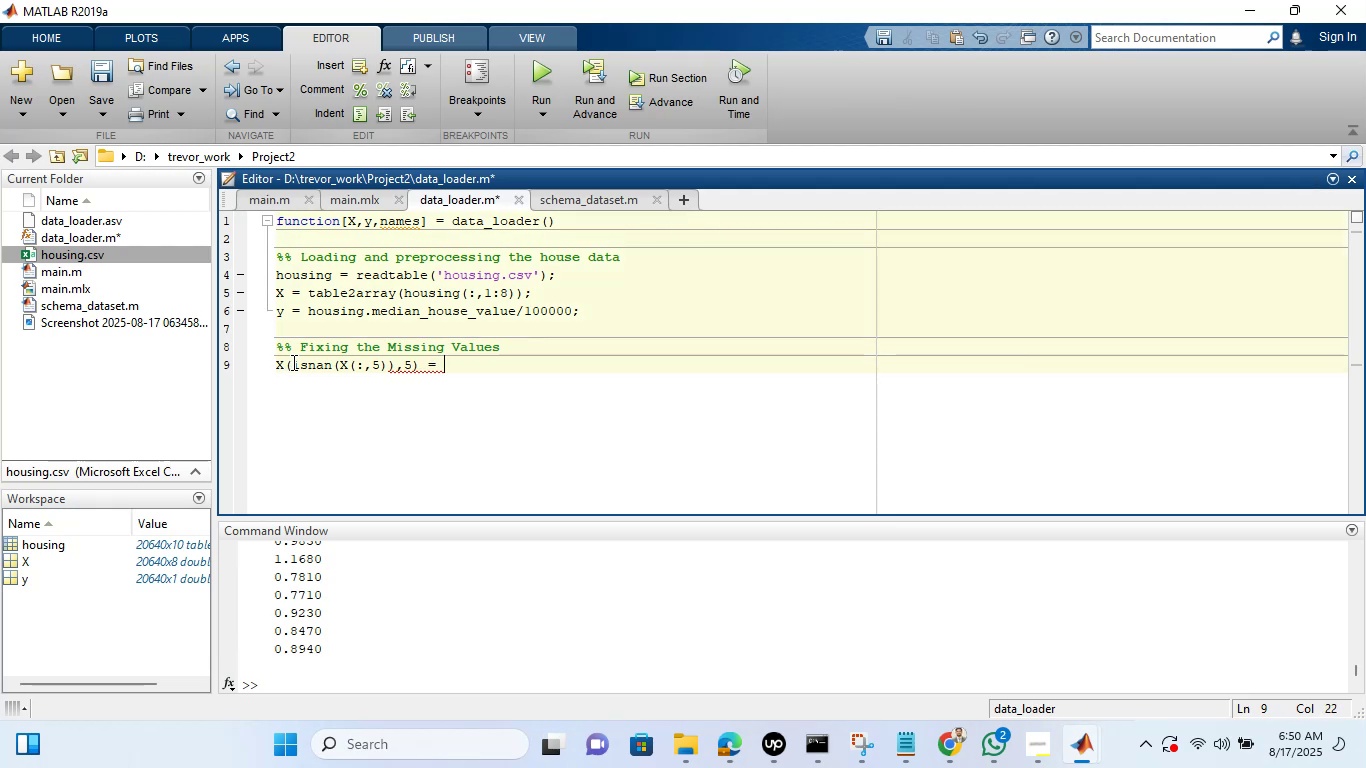 
type(median(X(~)
 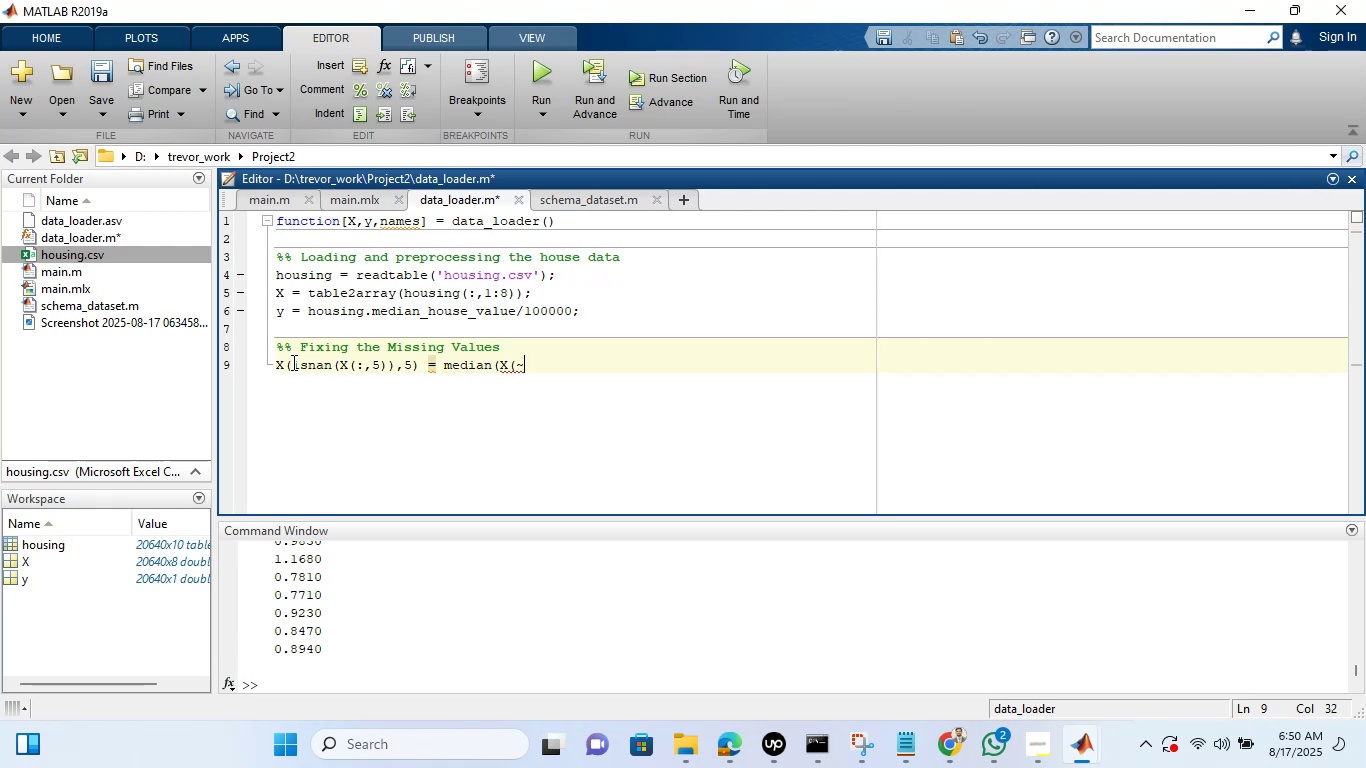 
type(isnan(X(:,)
 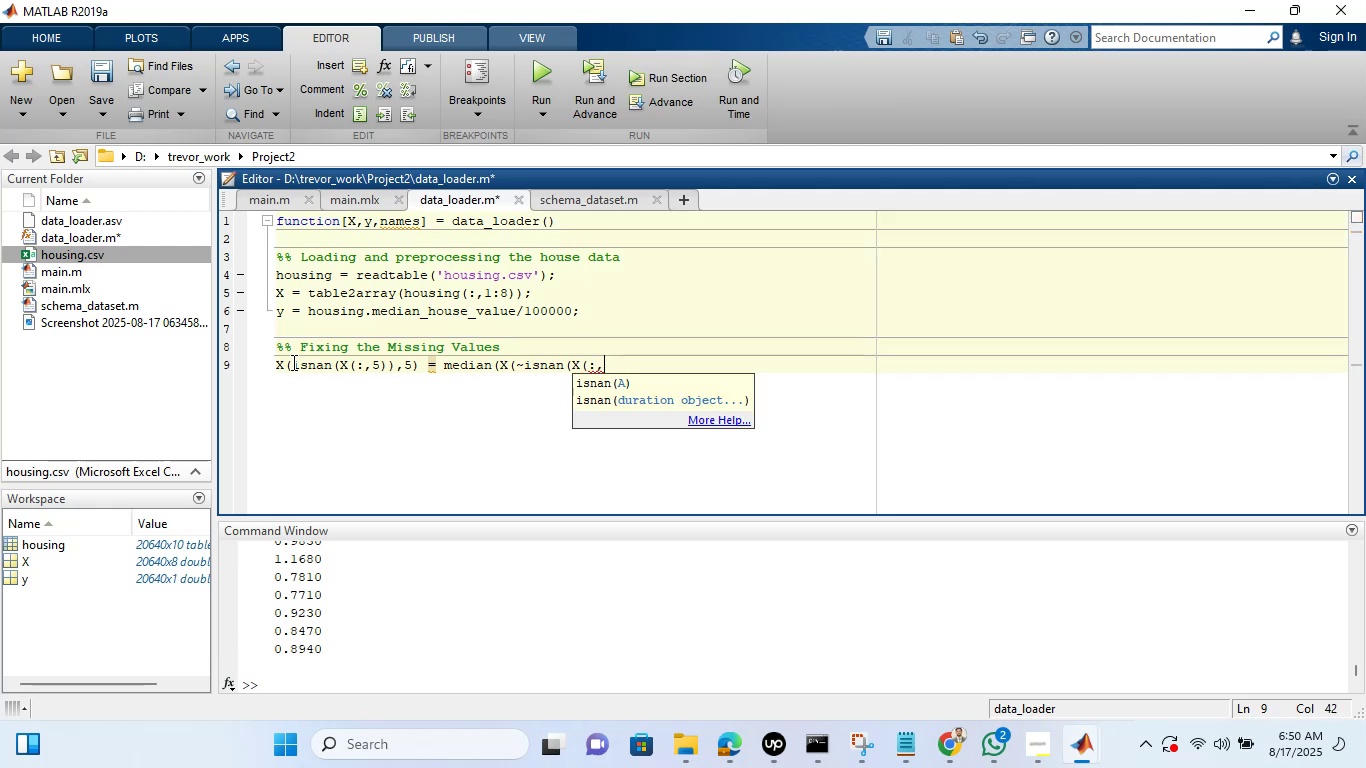 
type(5)),5));)
 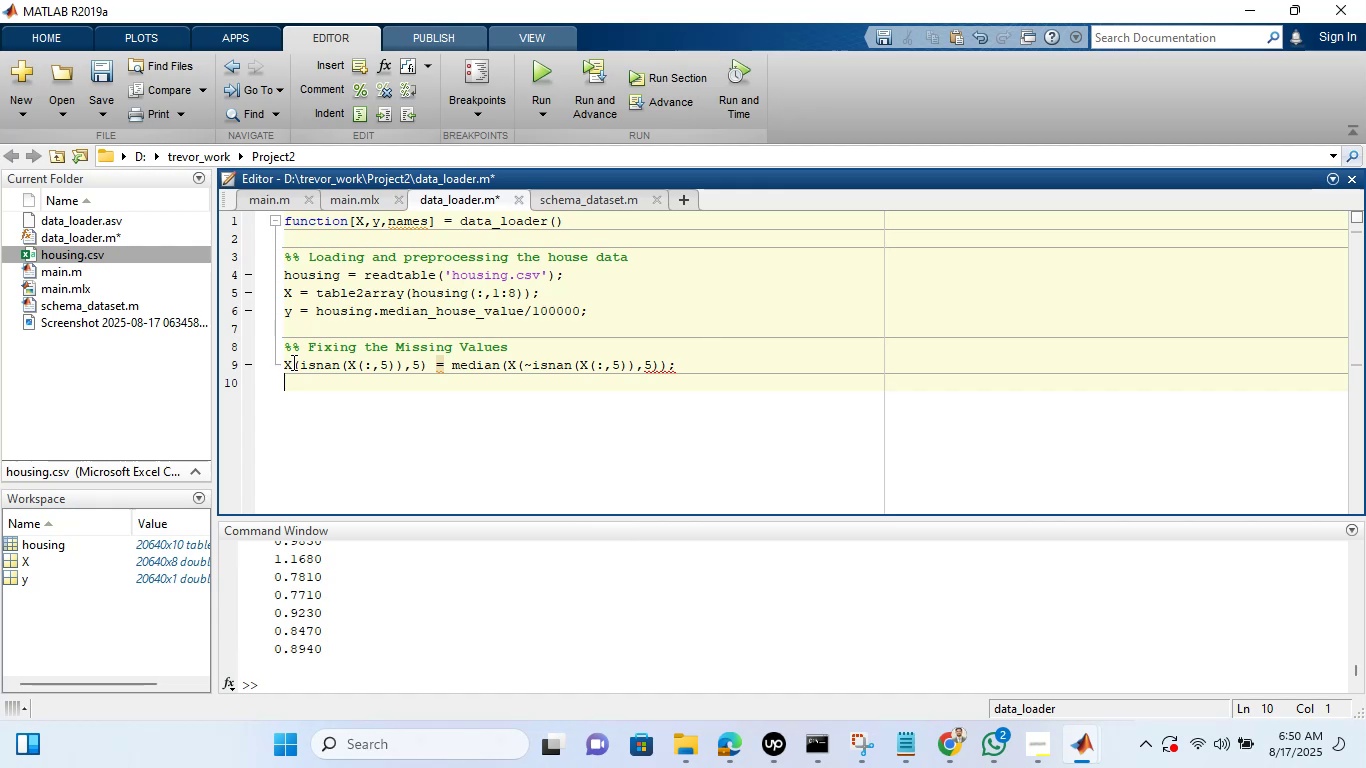 
 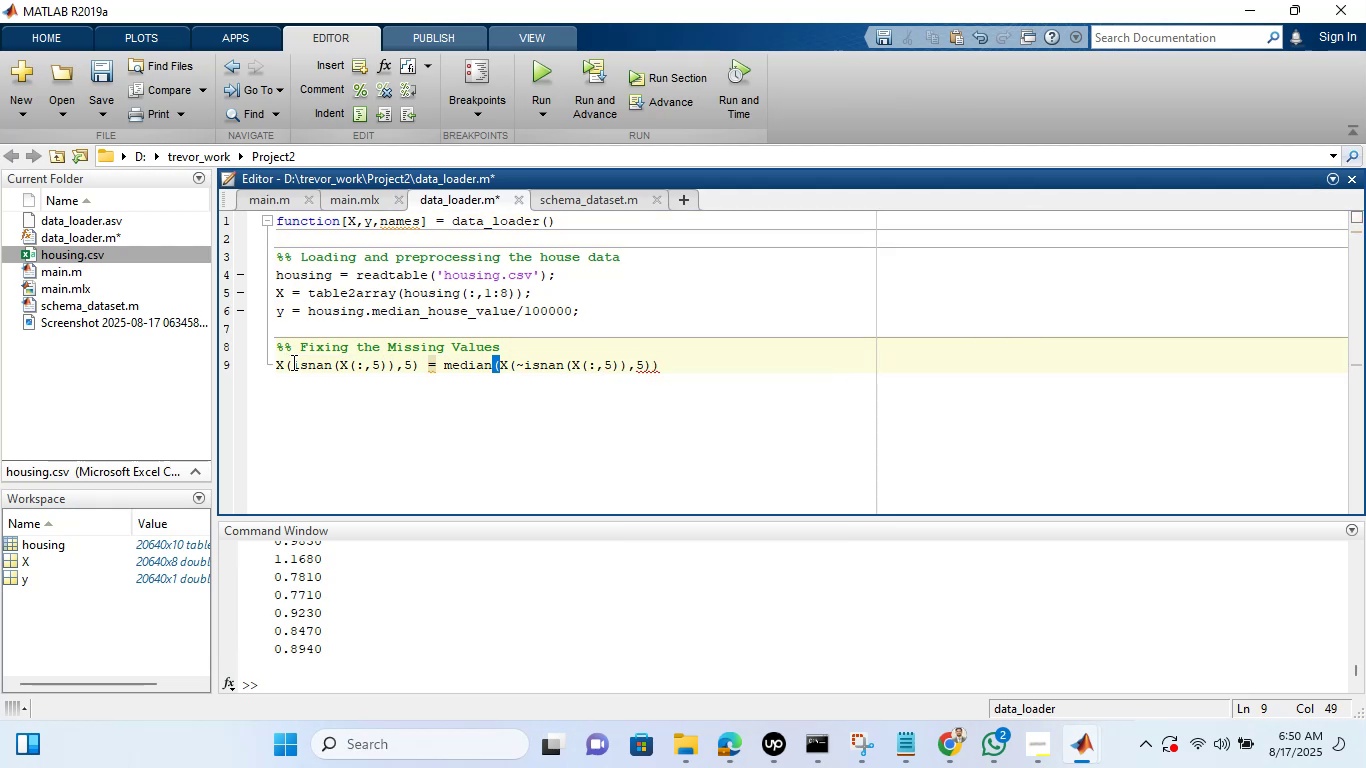 
key(Enter)
 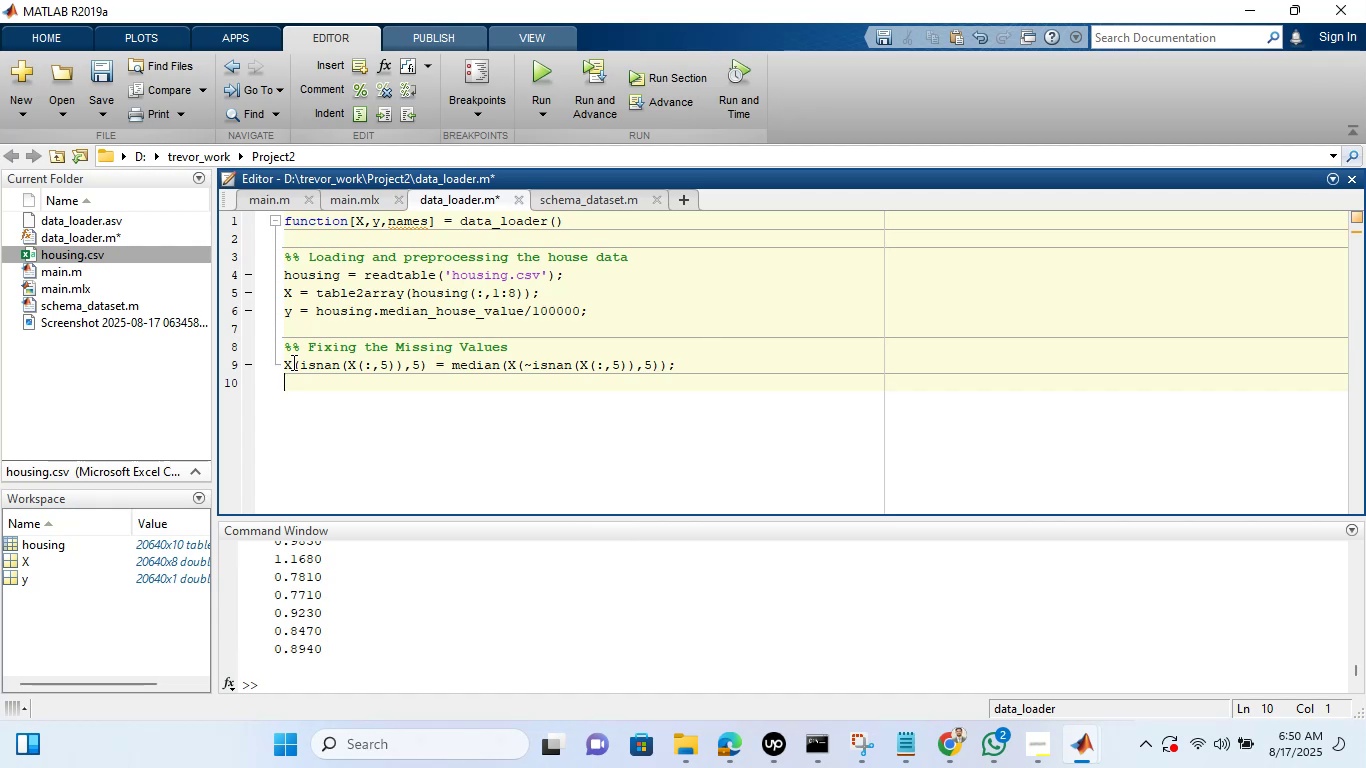 
wait(8.58)
 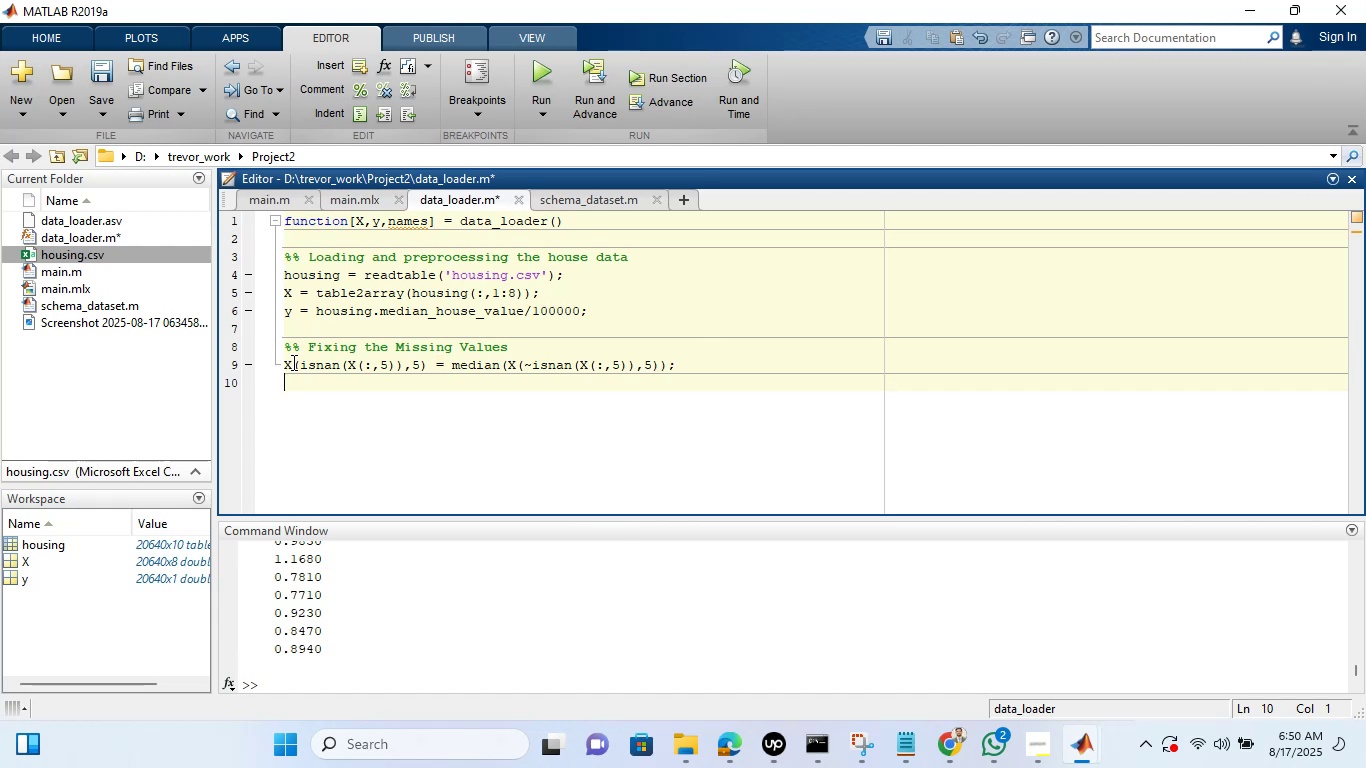 
left_click_drag(start_coordinate=[669, 369], to_coordinate=[258, 367])
 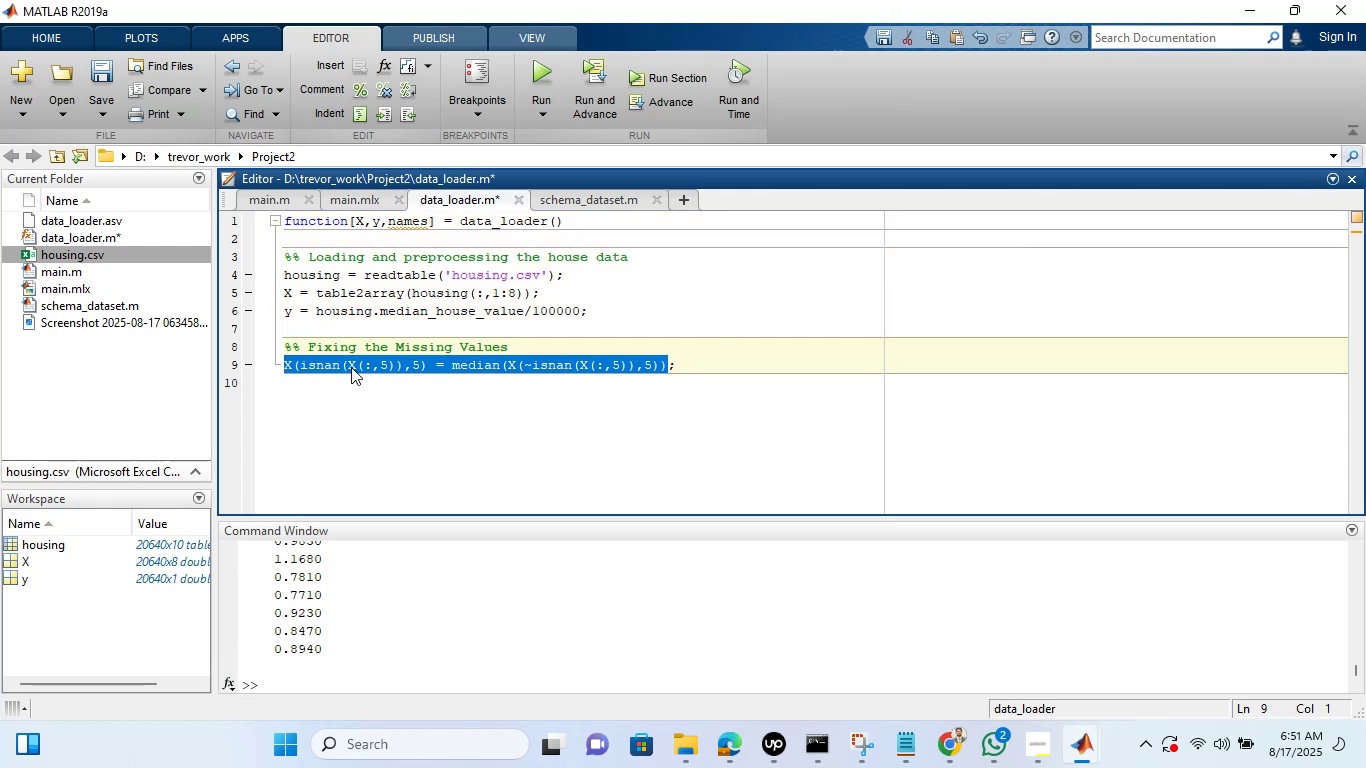 
right_click([351, 367])
 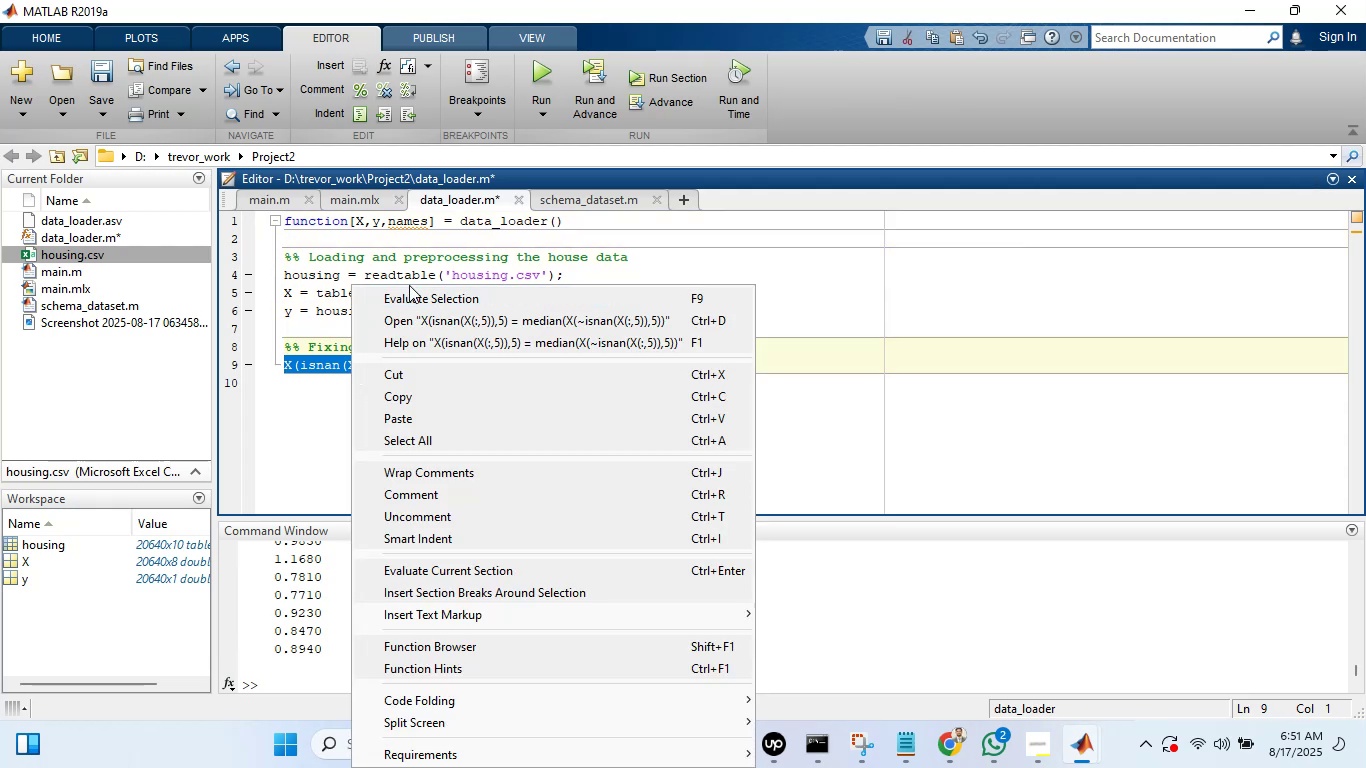 
left_click([409, 297])
 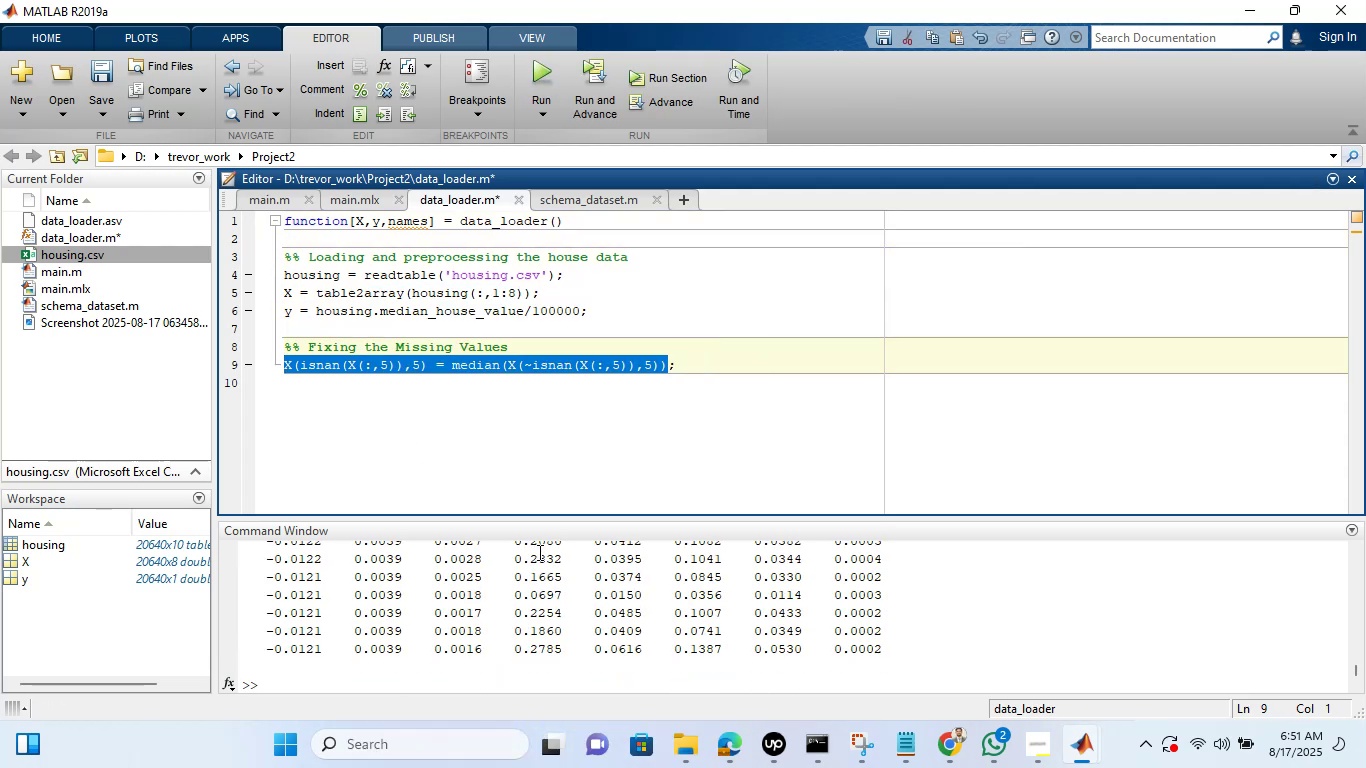 
left_click([749, 450])
 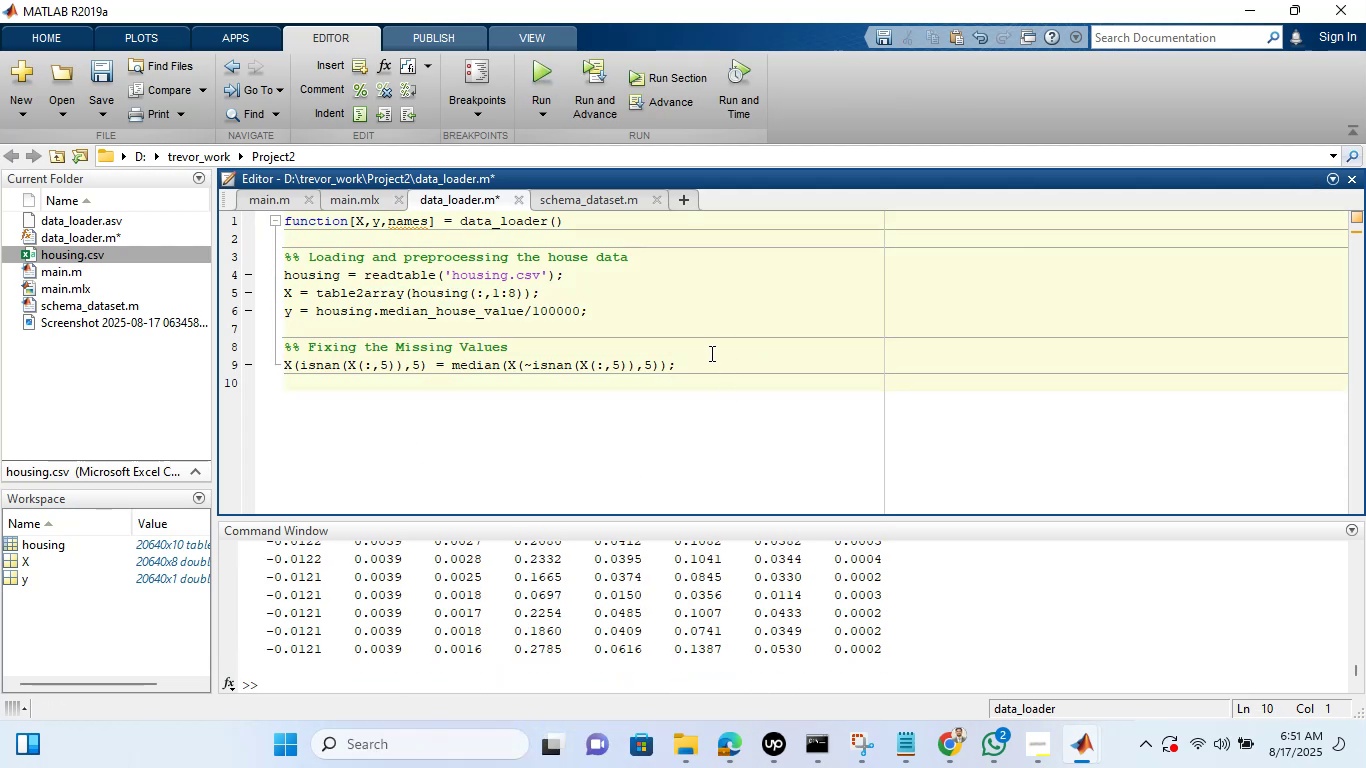 
left_click([710, 356])
 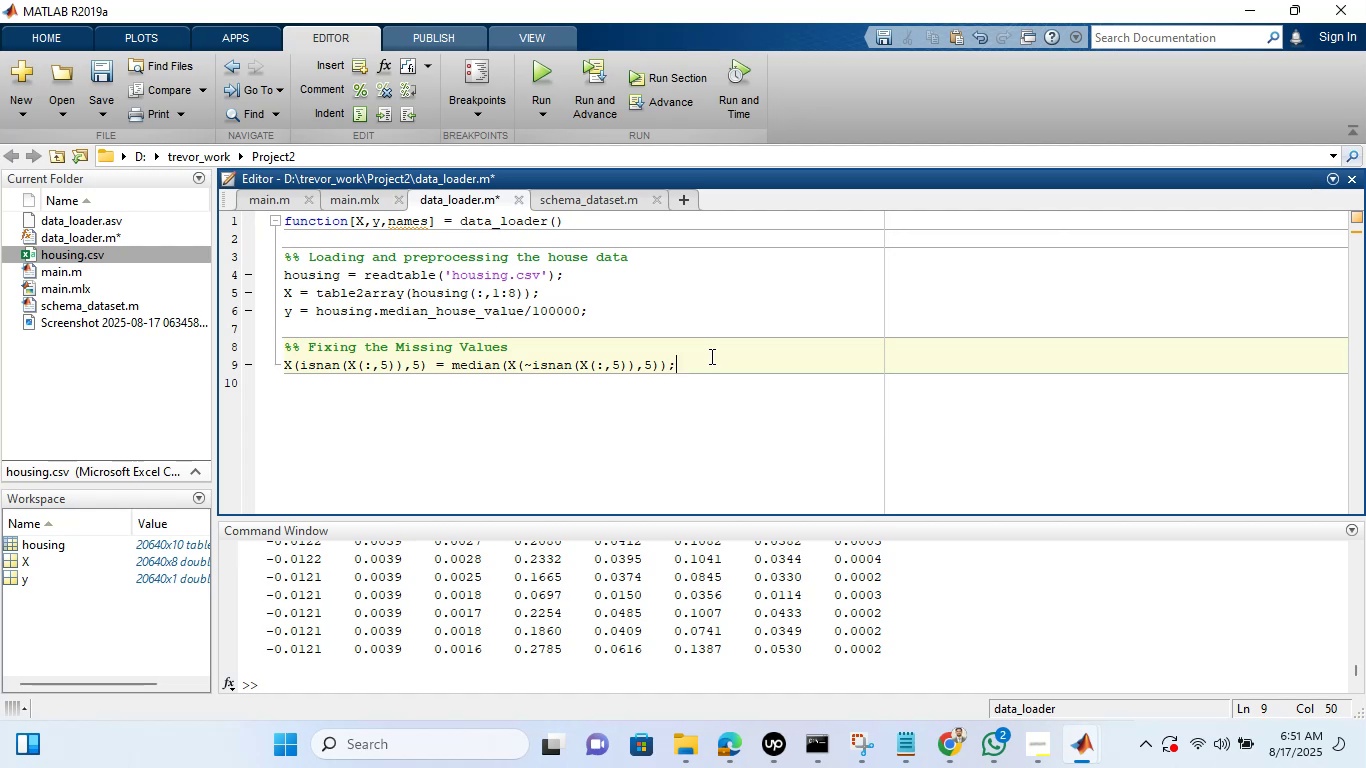 
wait(7.42)
 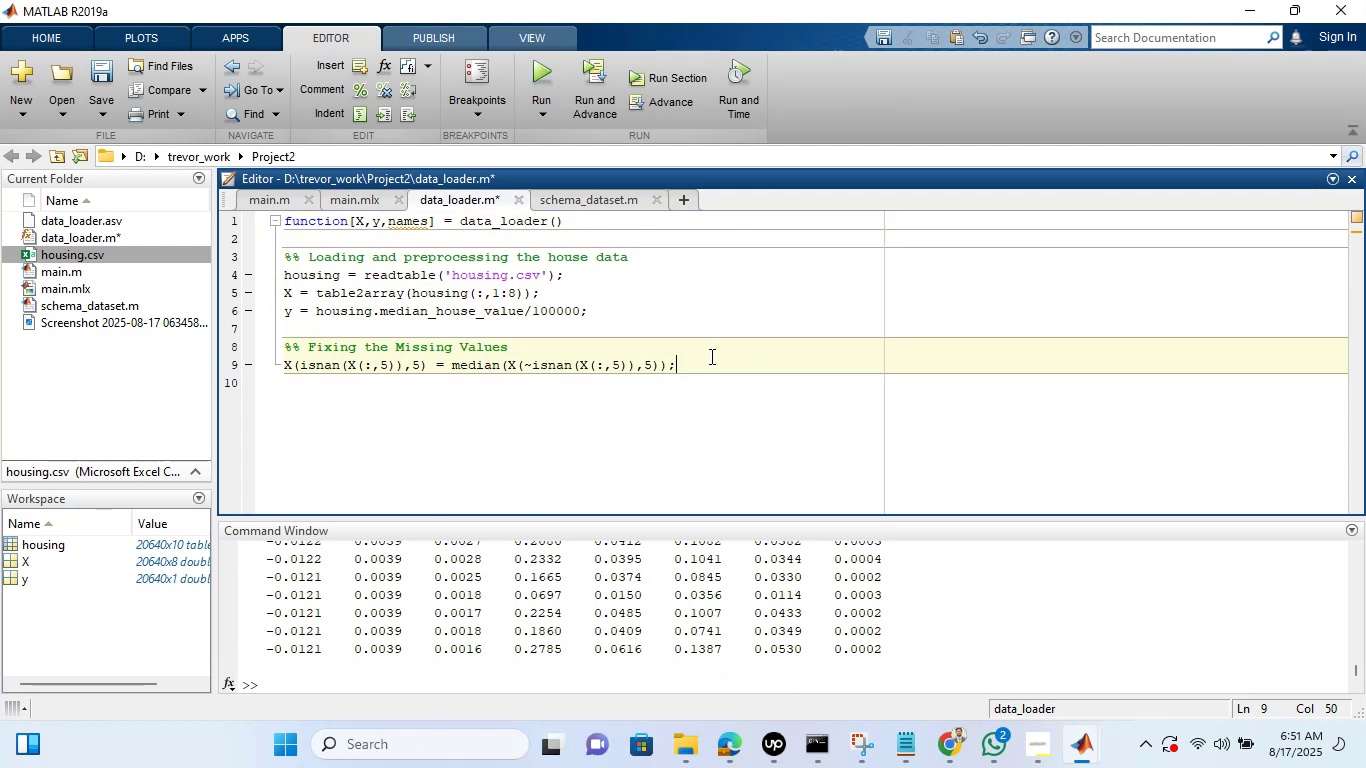 
left_click([351, 442])
 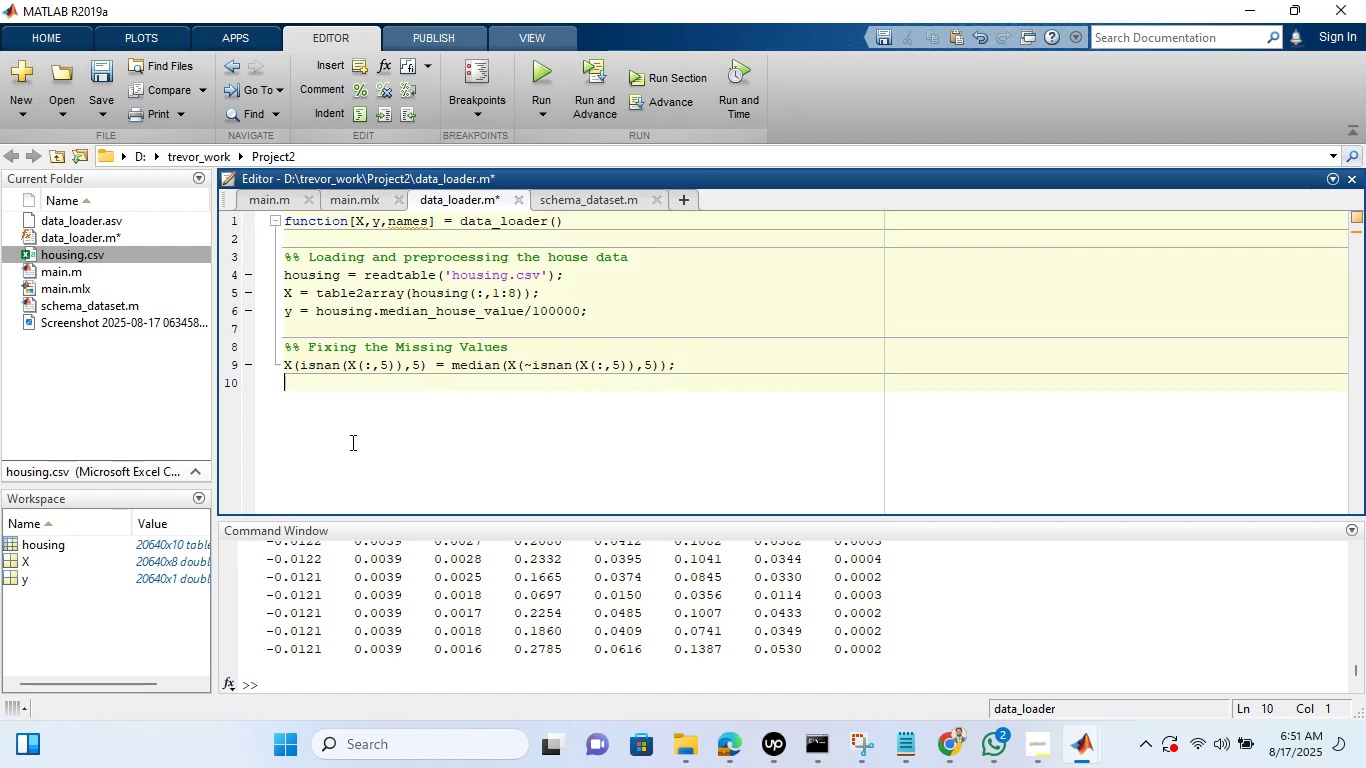 
key(Enter)
 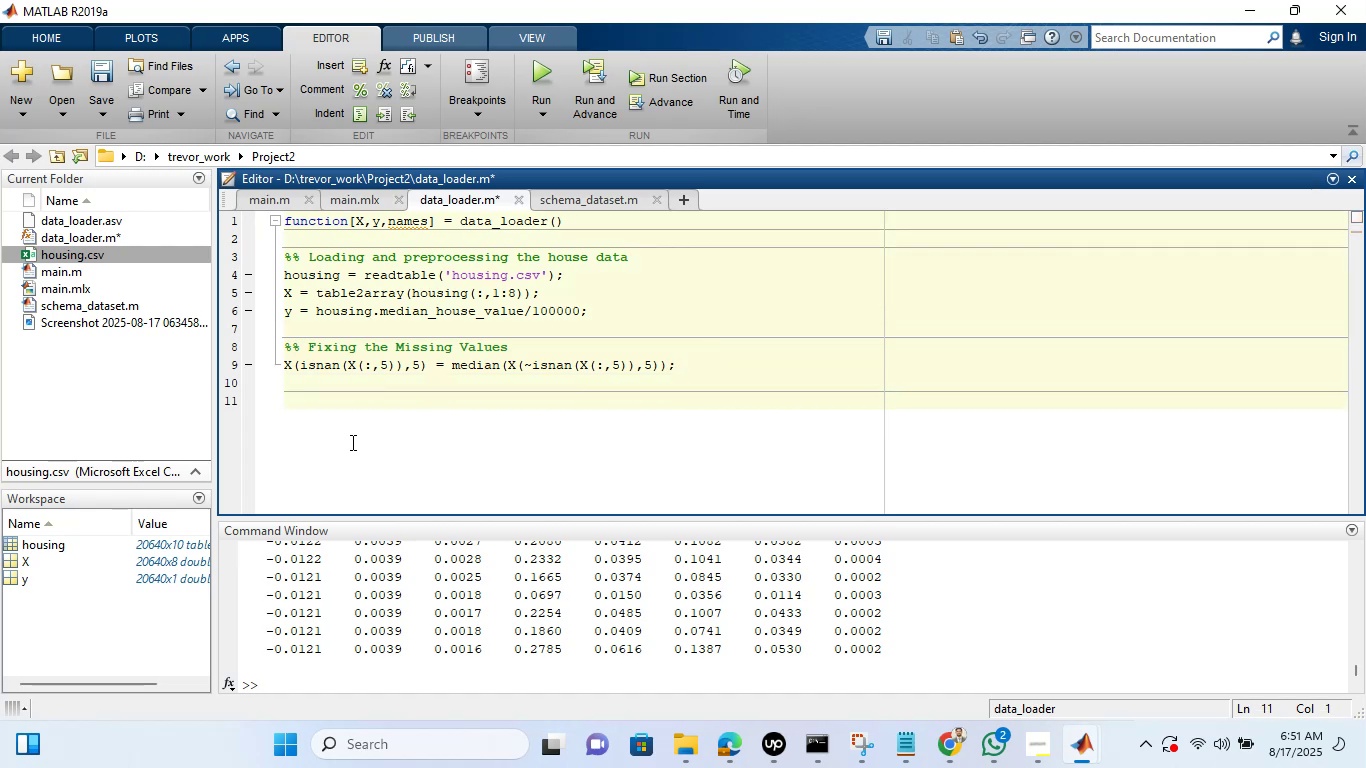 
type(%% Adding Emgi)
key(Backspace)
key(Backspace)
key(Backspace)
type(ngineerted)
key(Backspace)
key(Backspace)
key(Backspace)
type(ed Features)
 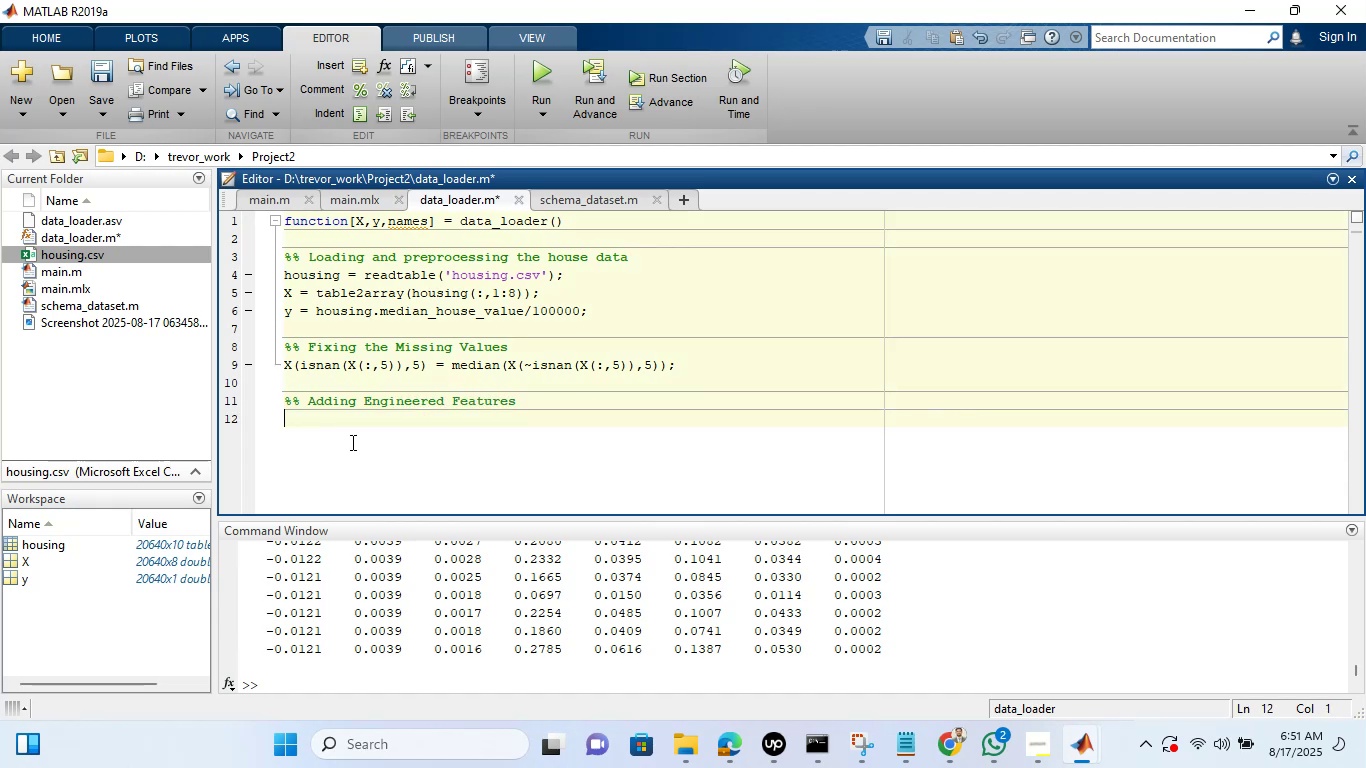 
 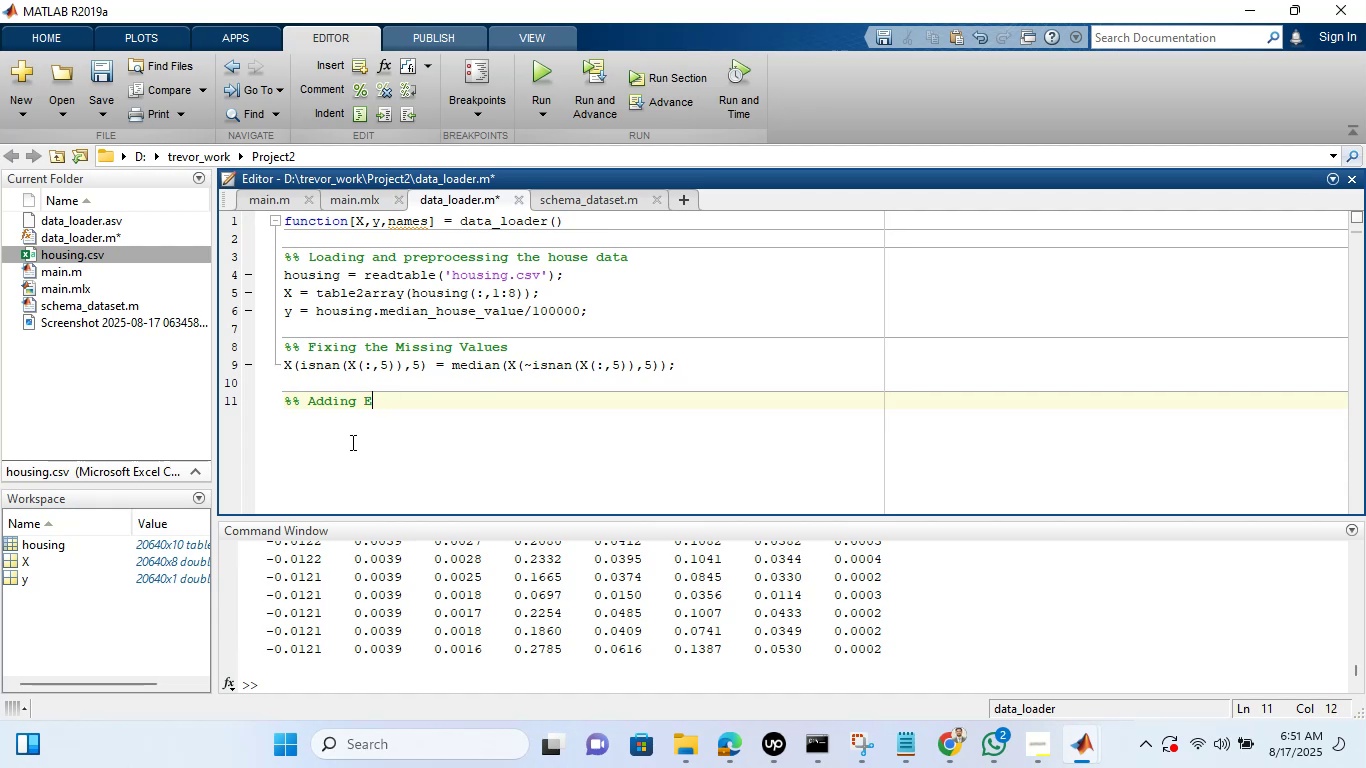 
key(Enter)
 